 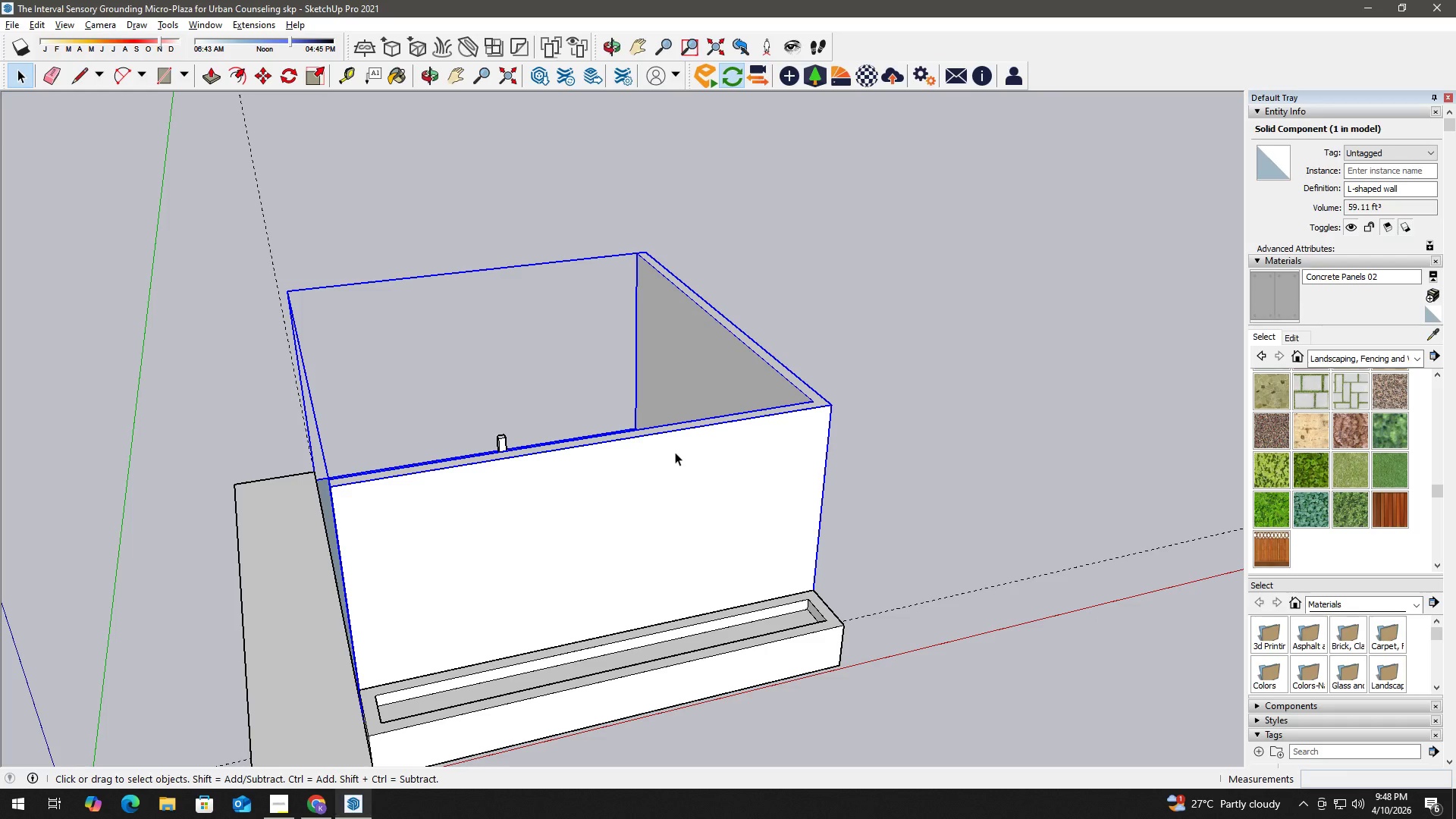 
key(Space)
 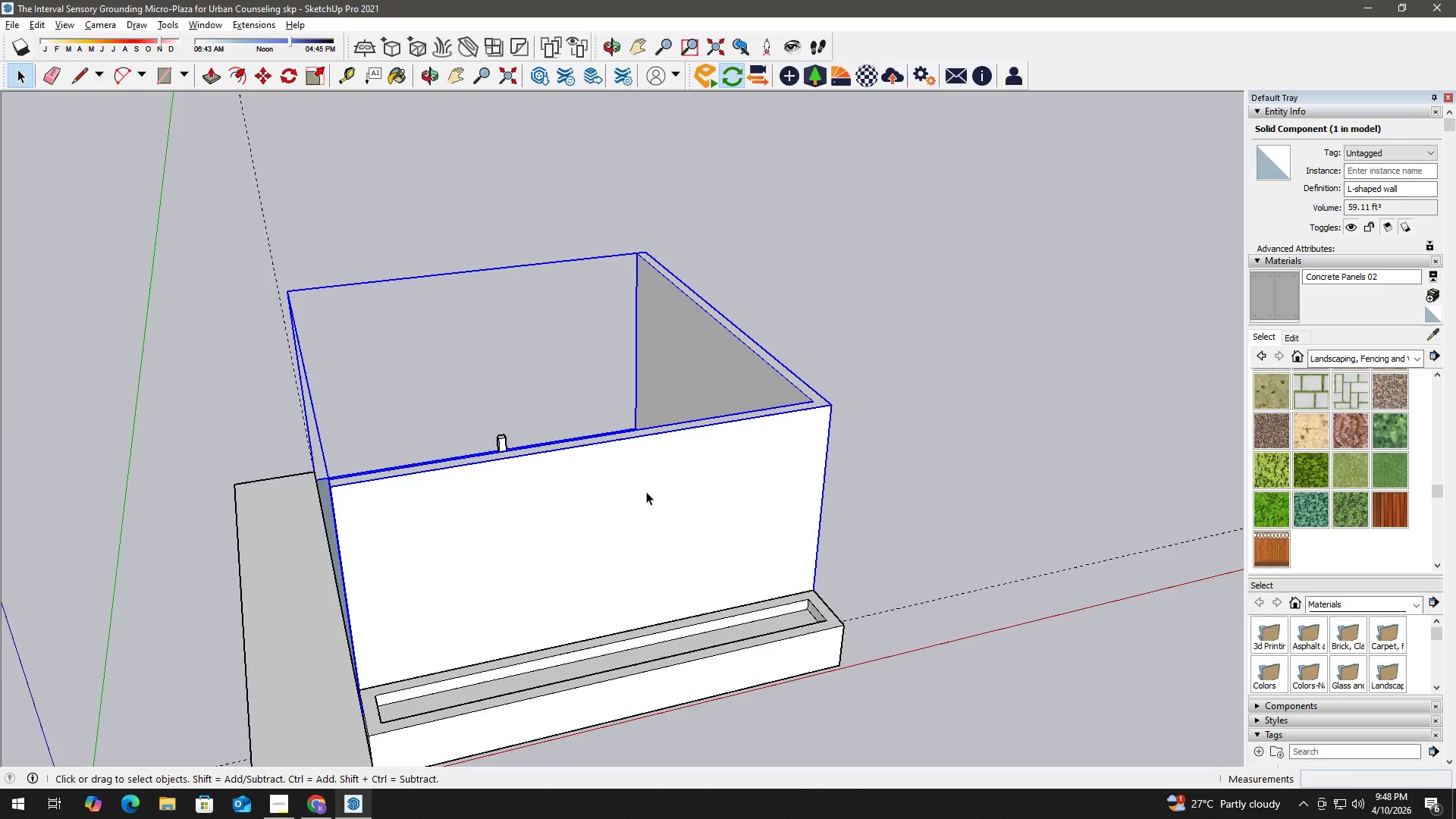 
double_click([646, 491])
 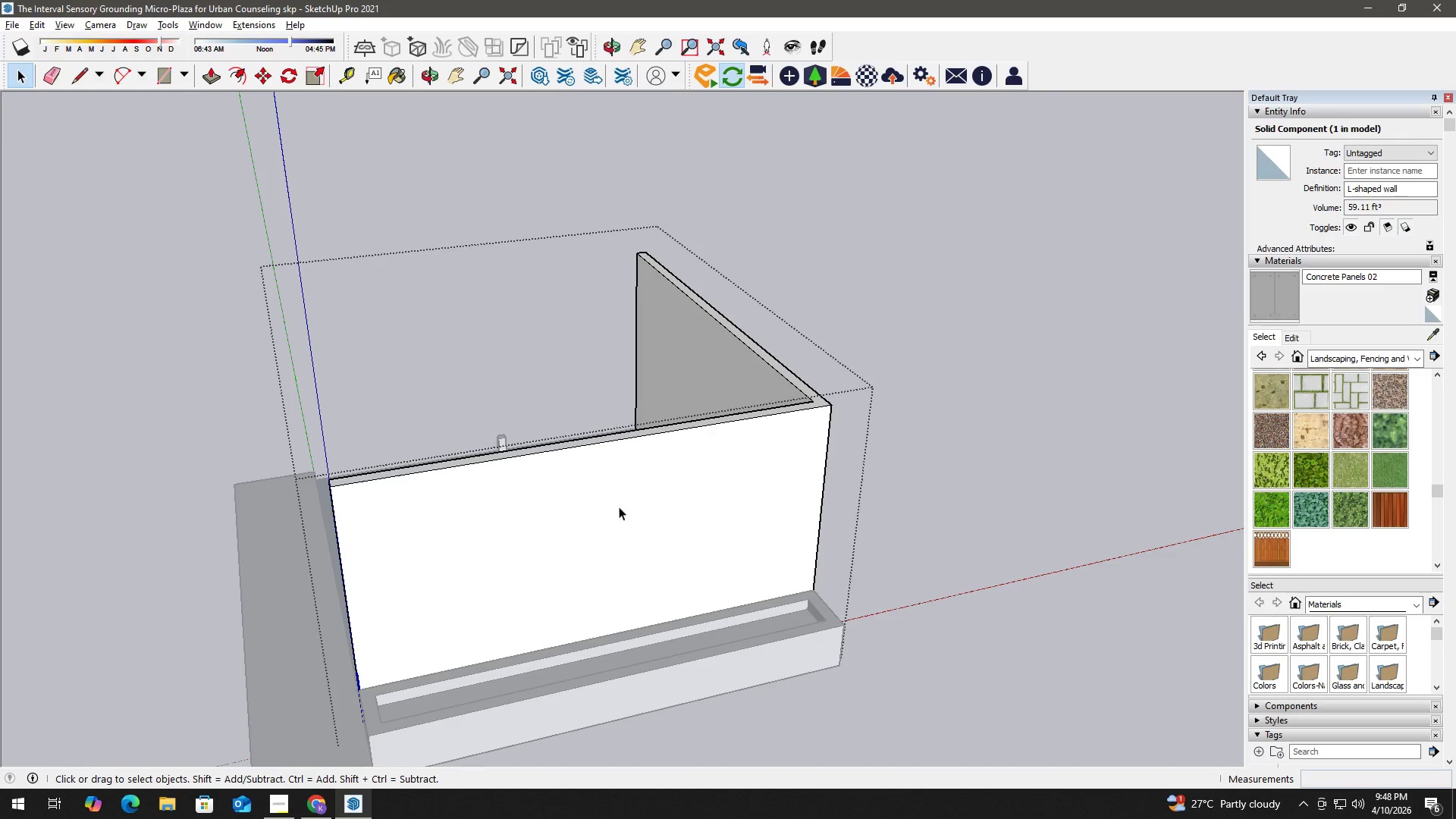 
key(B)
 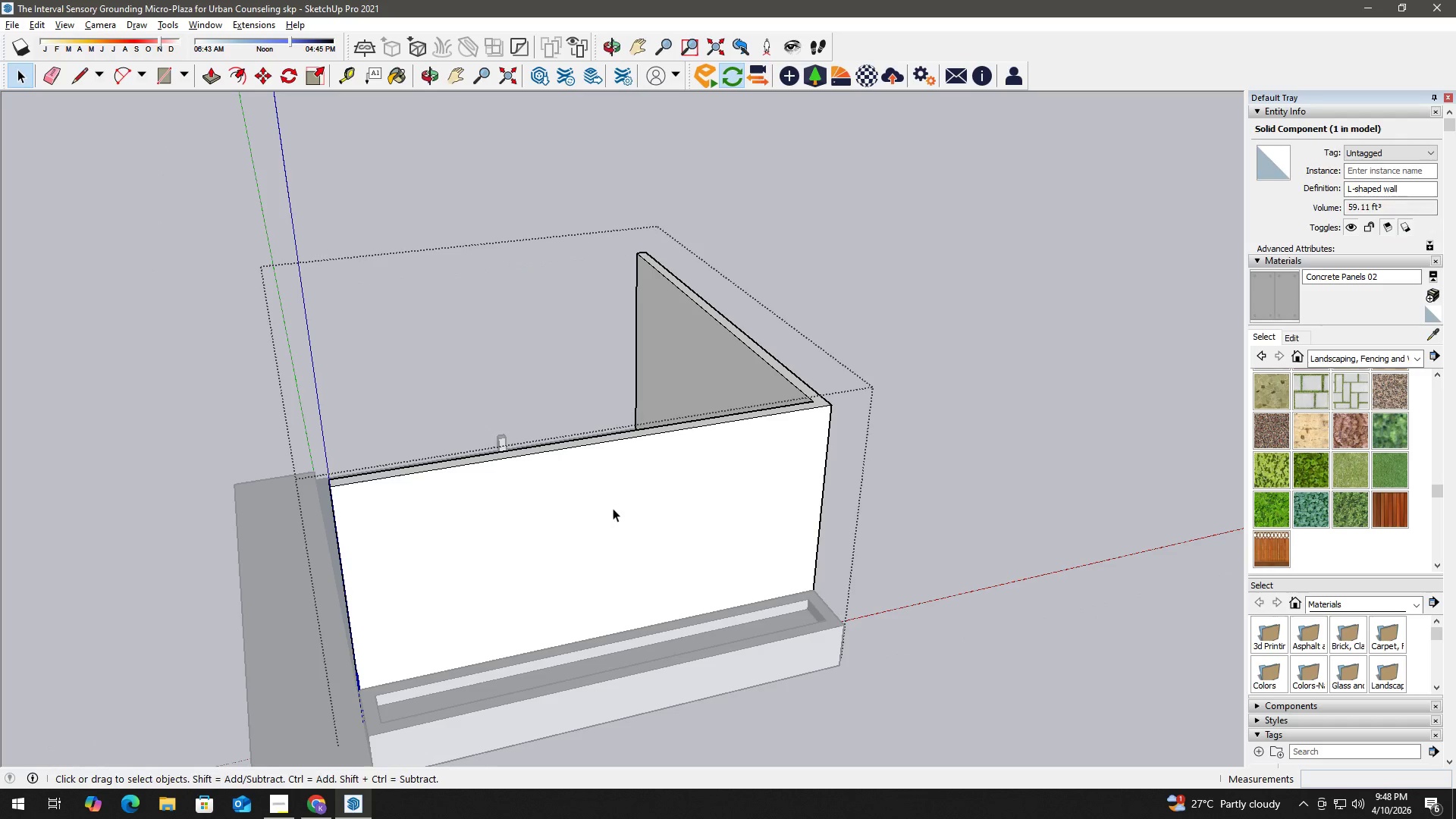 
triple_click([613, 508])
 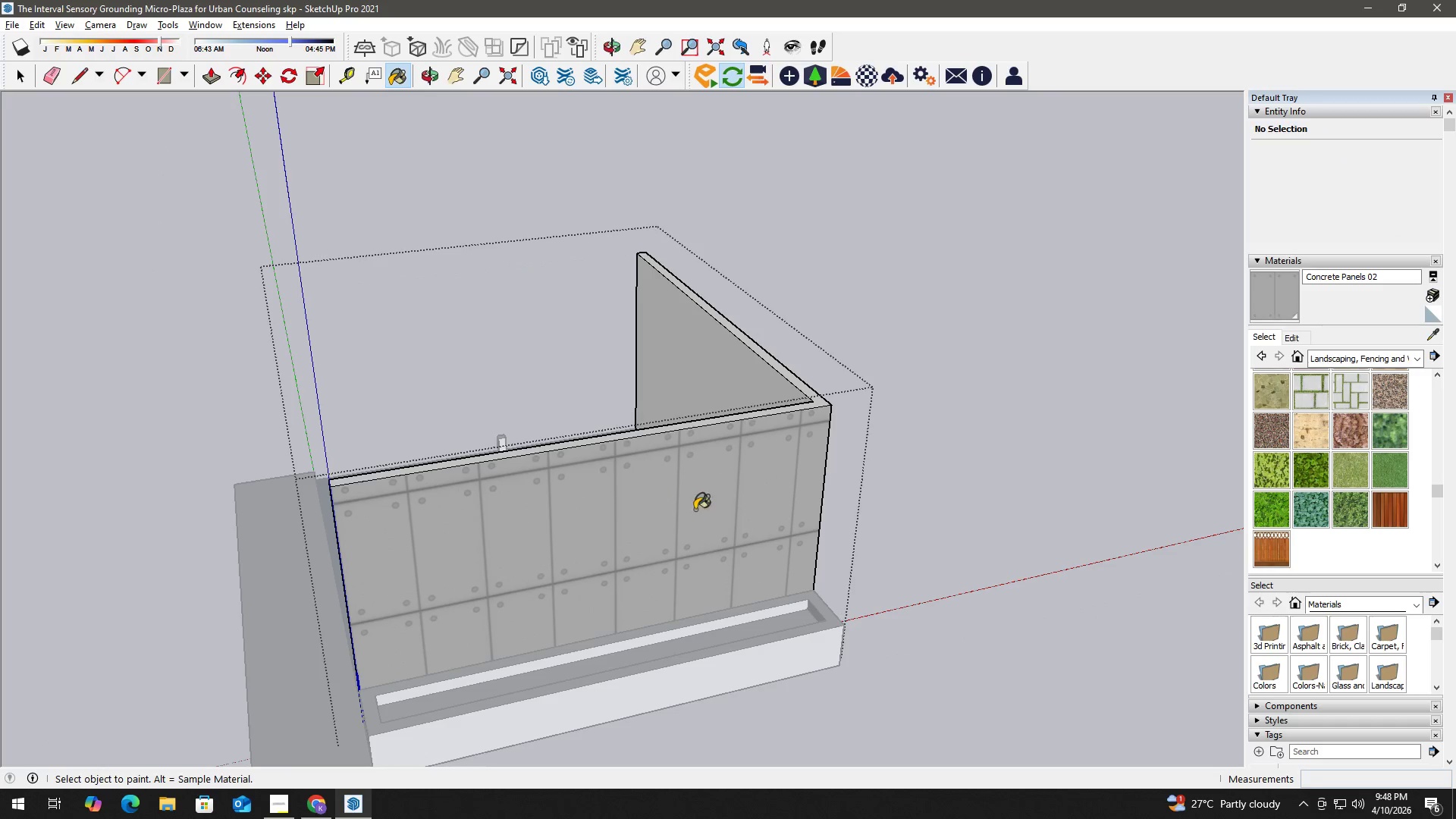 
key(Space)
 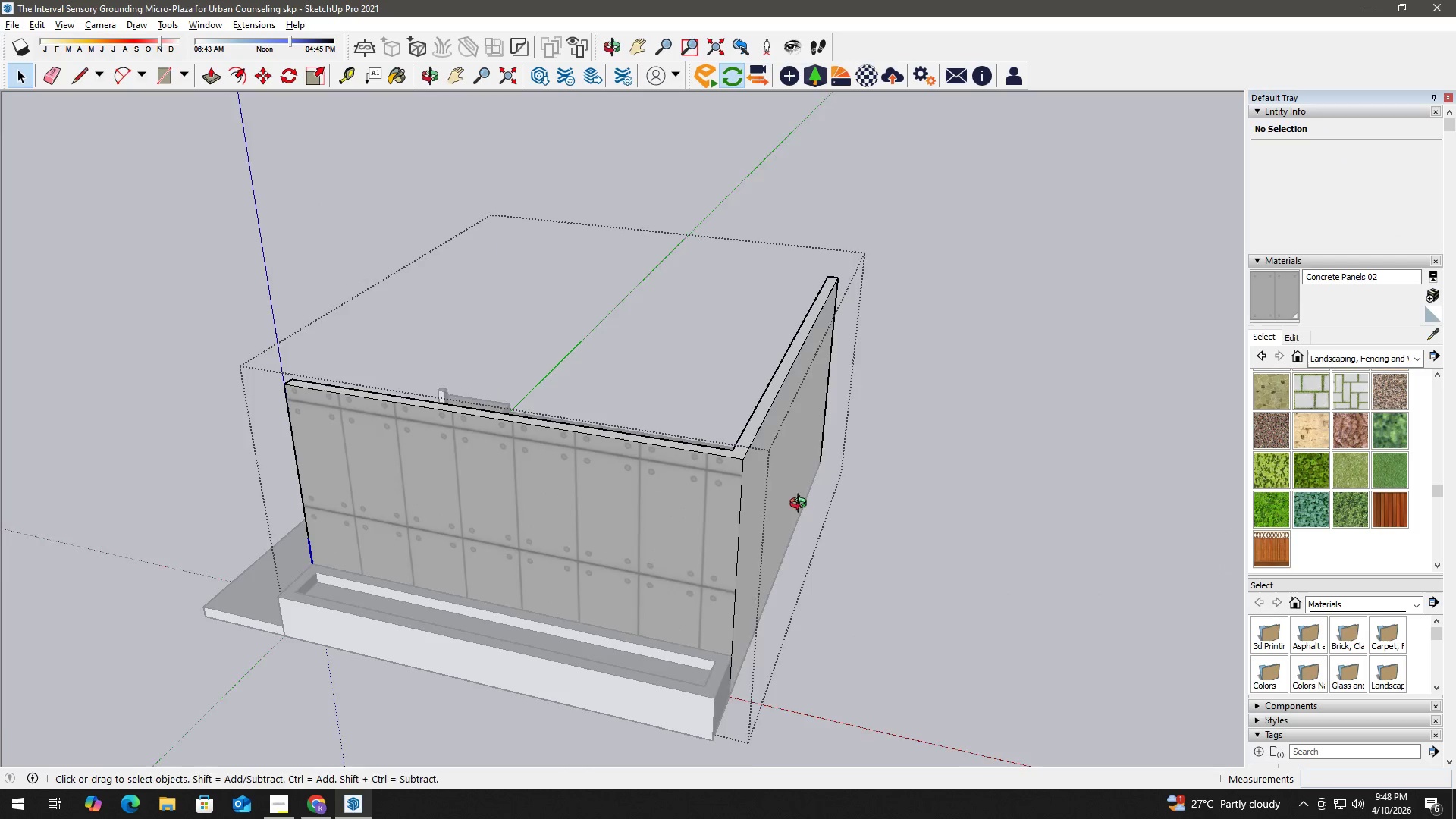 
key(B)
 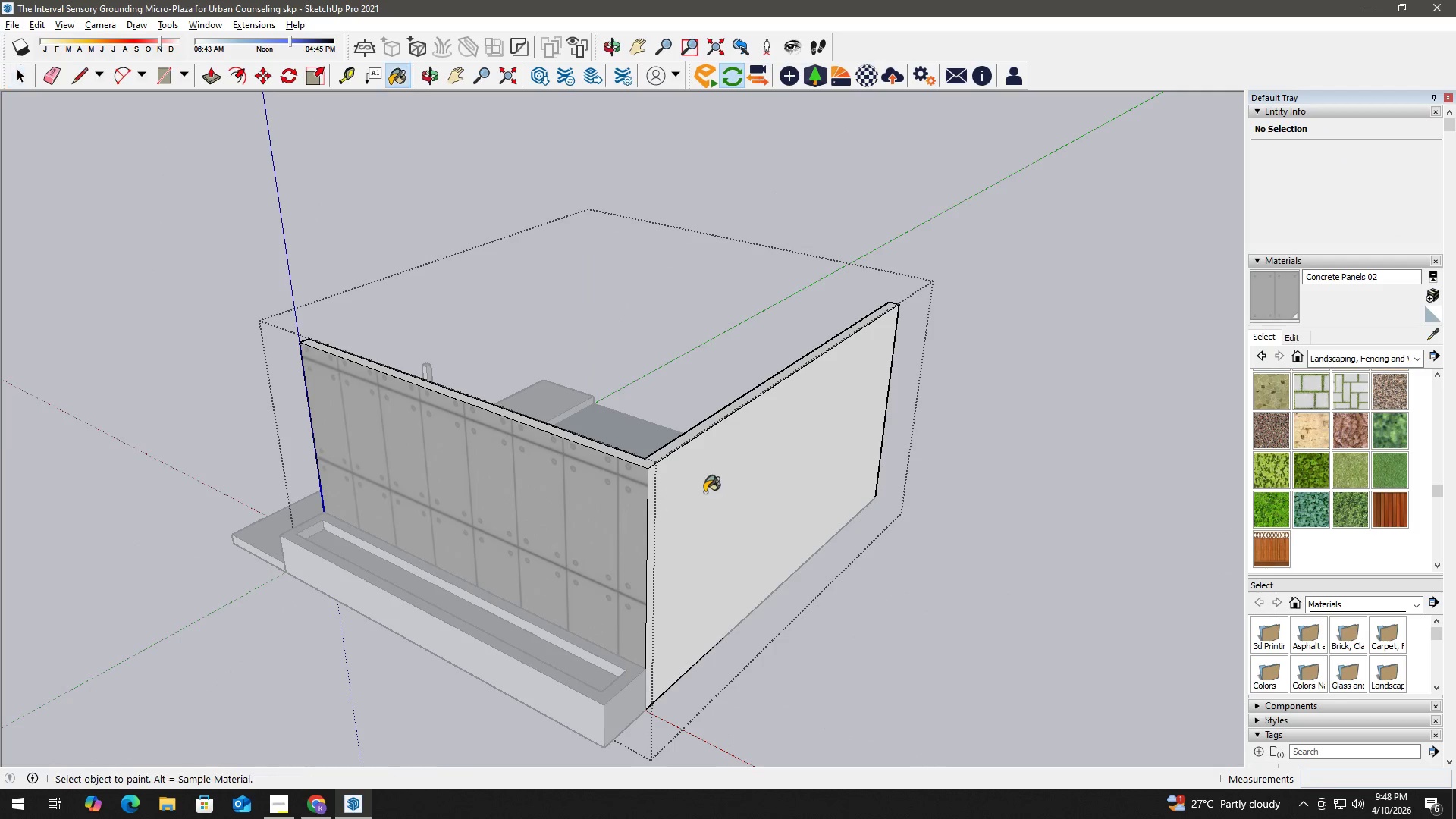 
left_click([704, 492])
 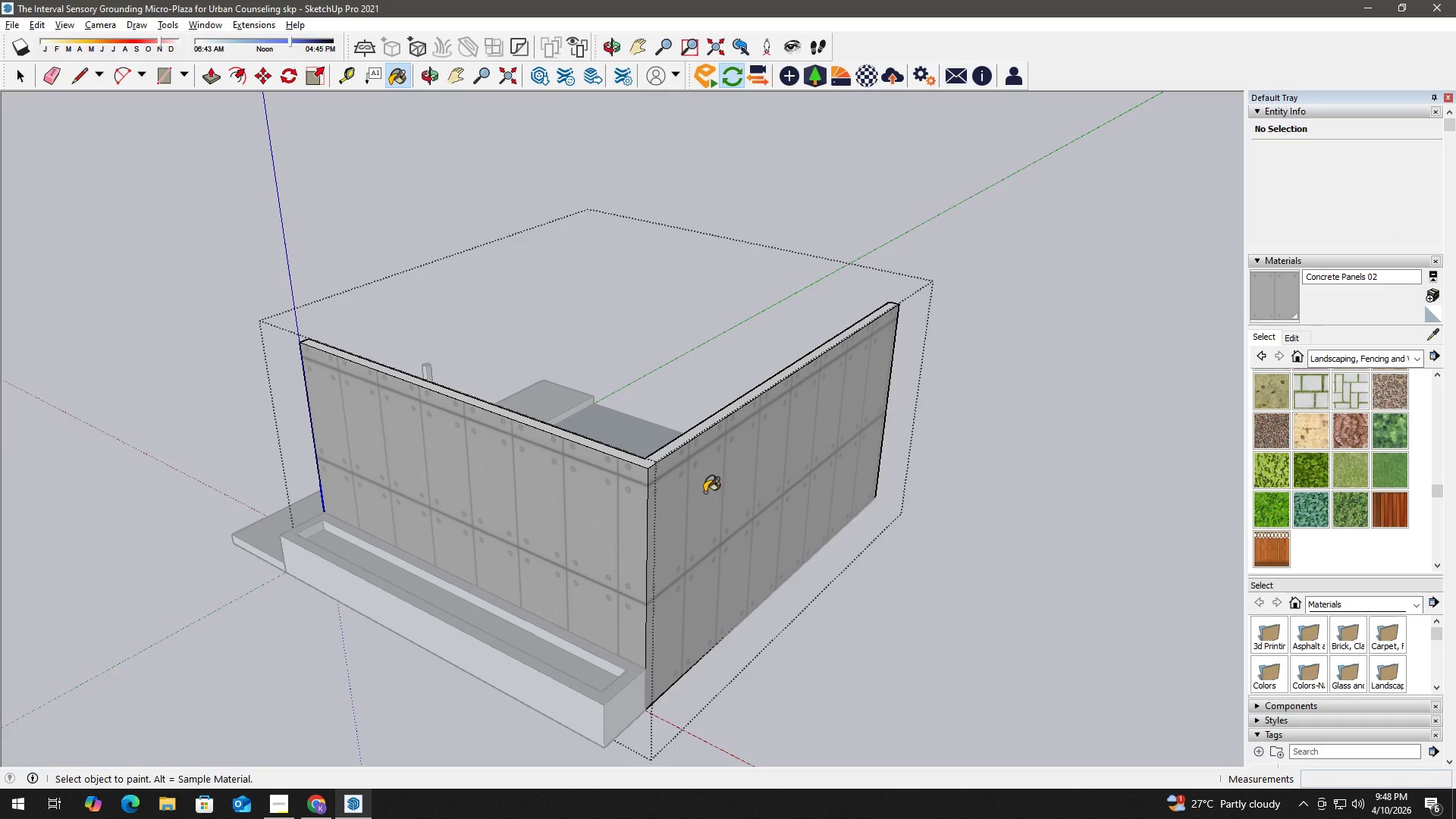 
key(Space)
 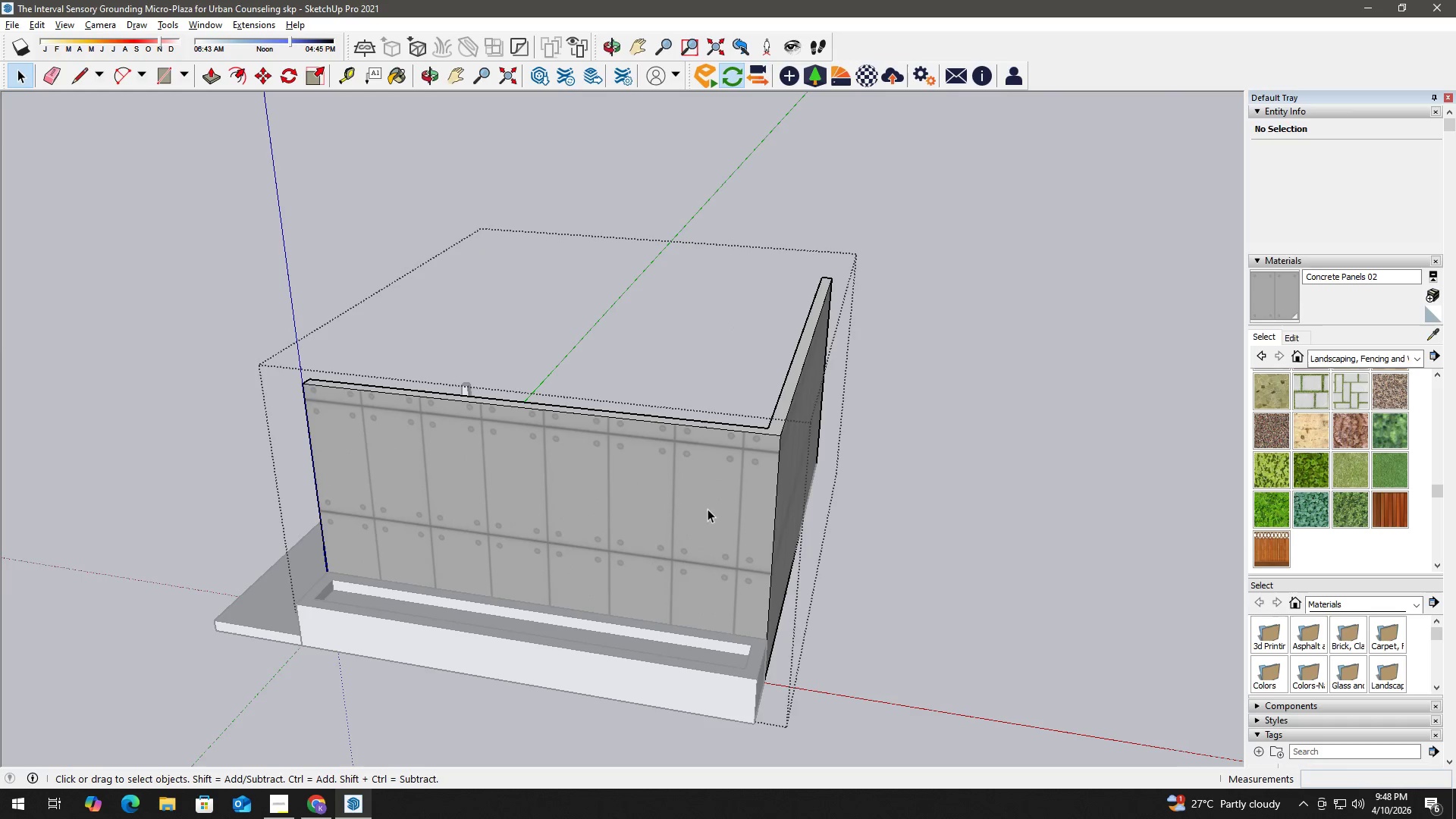 
left_click([629, 509])
 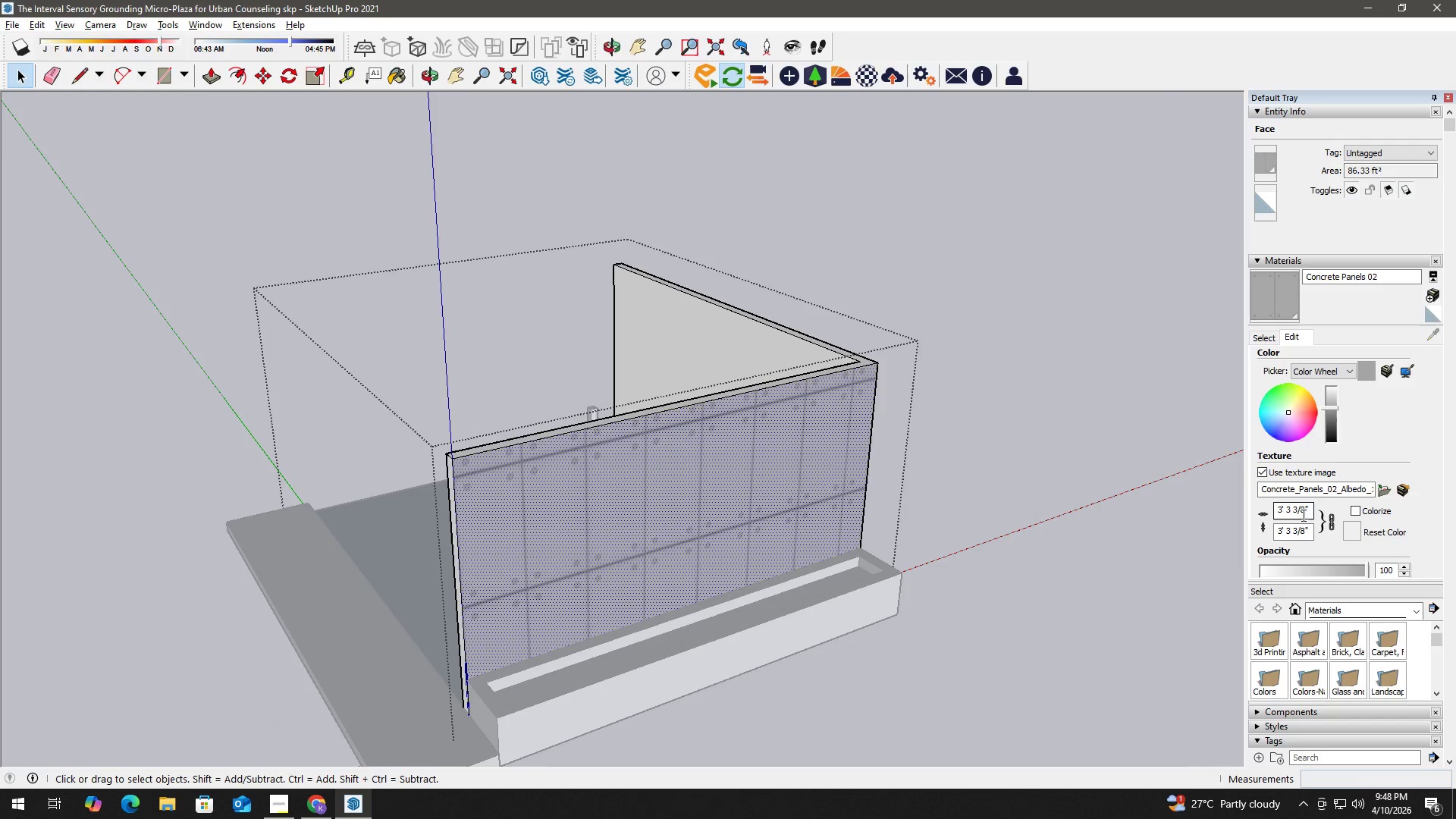 
wait(5.17)
 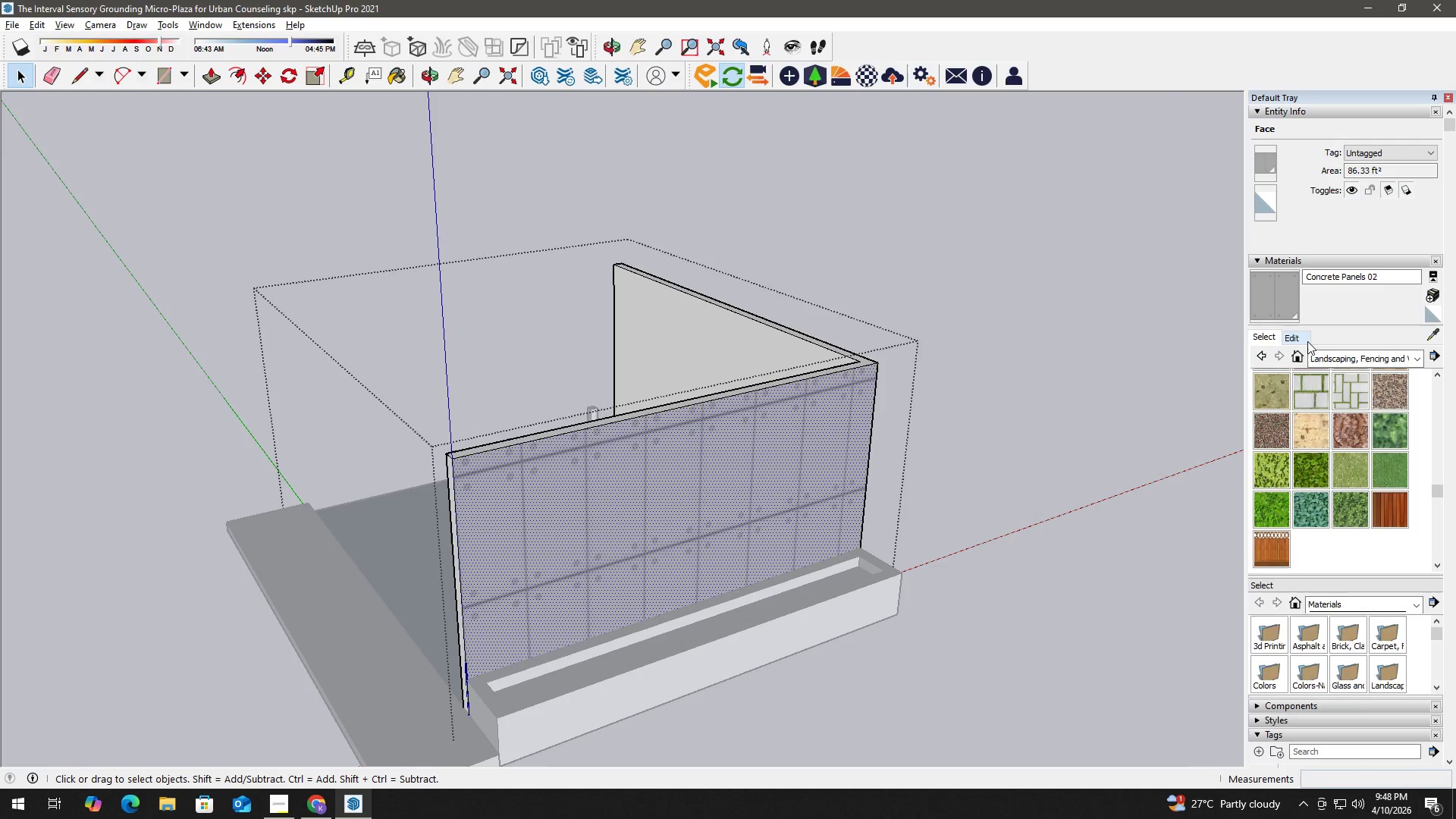 
left_click_drag(start_coordinate=[1278, 531], to_coordinate=[1320, 531])
 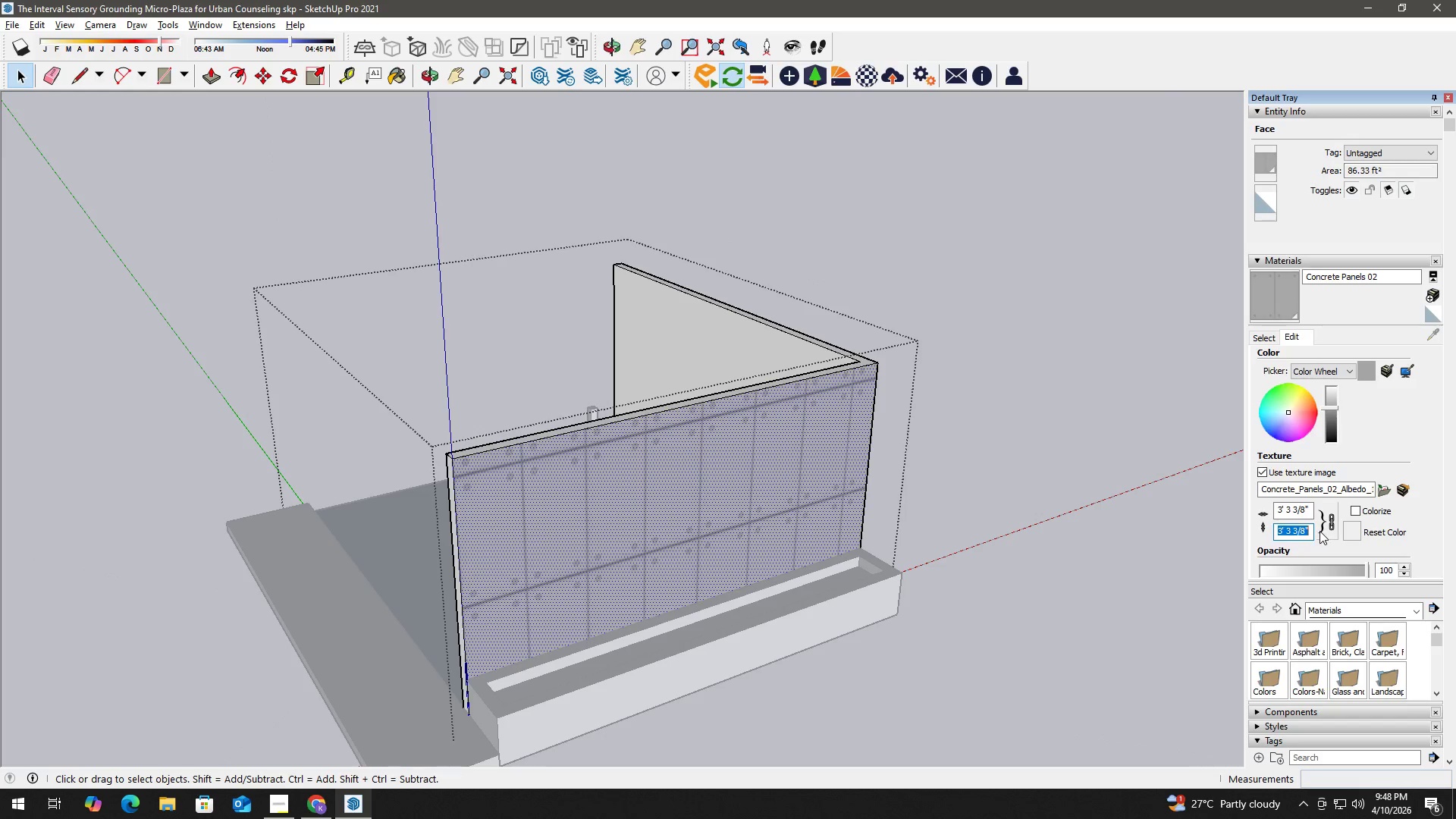 
key(4)
 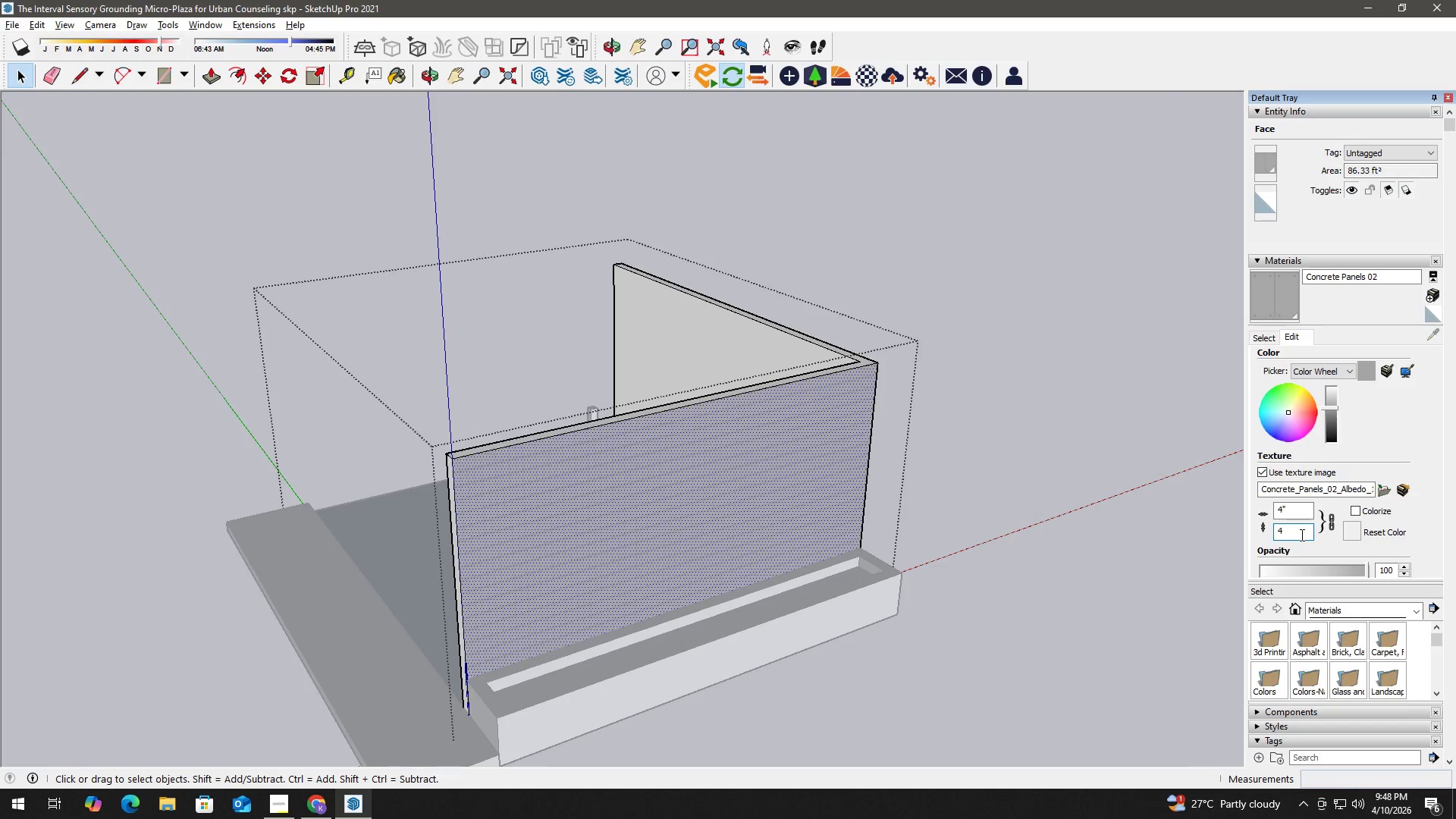 
key(Quote)
 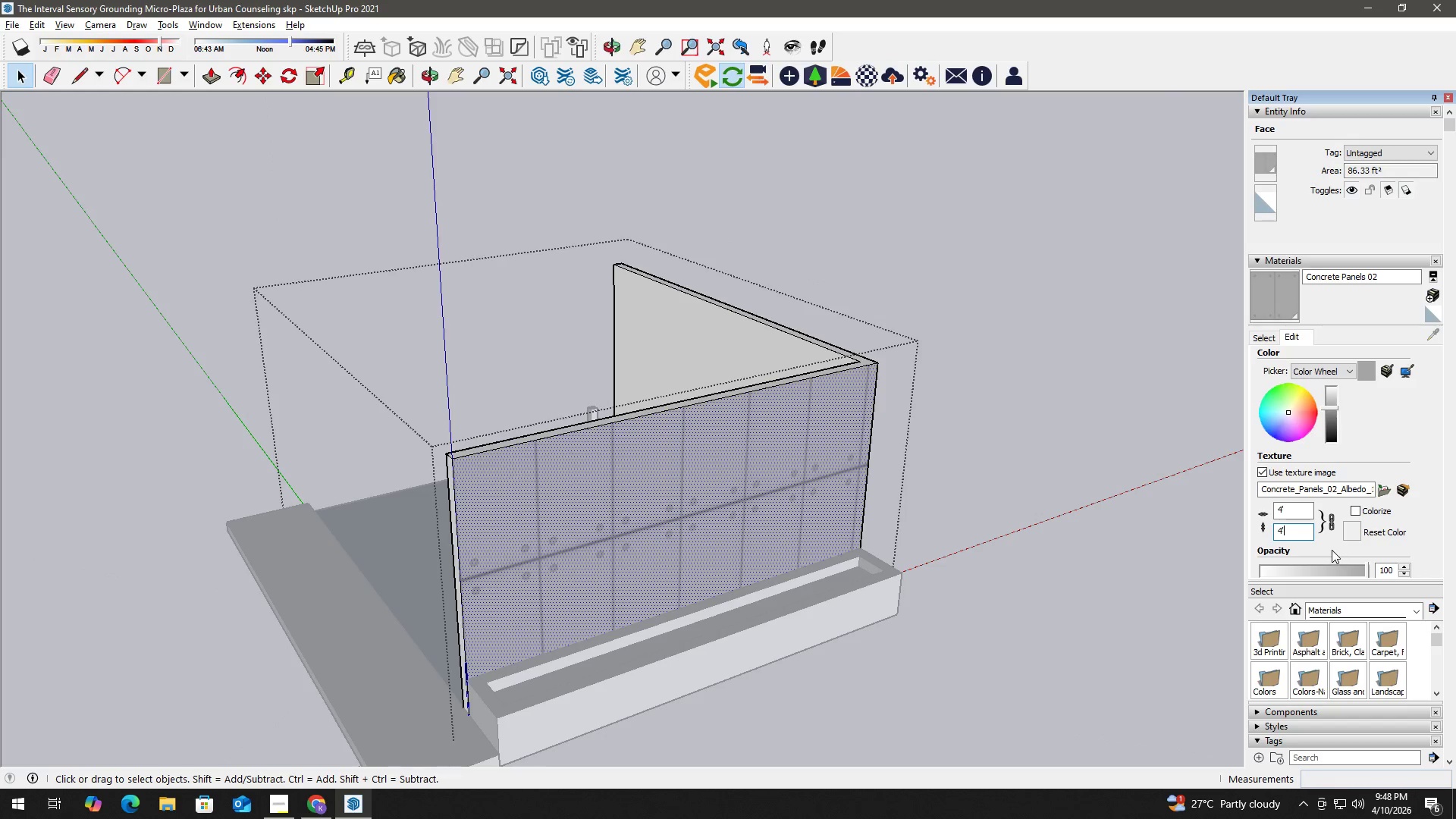 
left_click([1063, 488])
 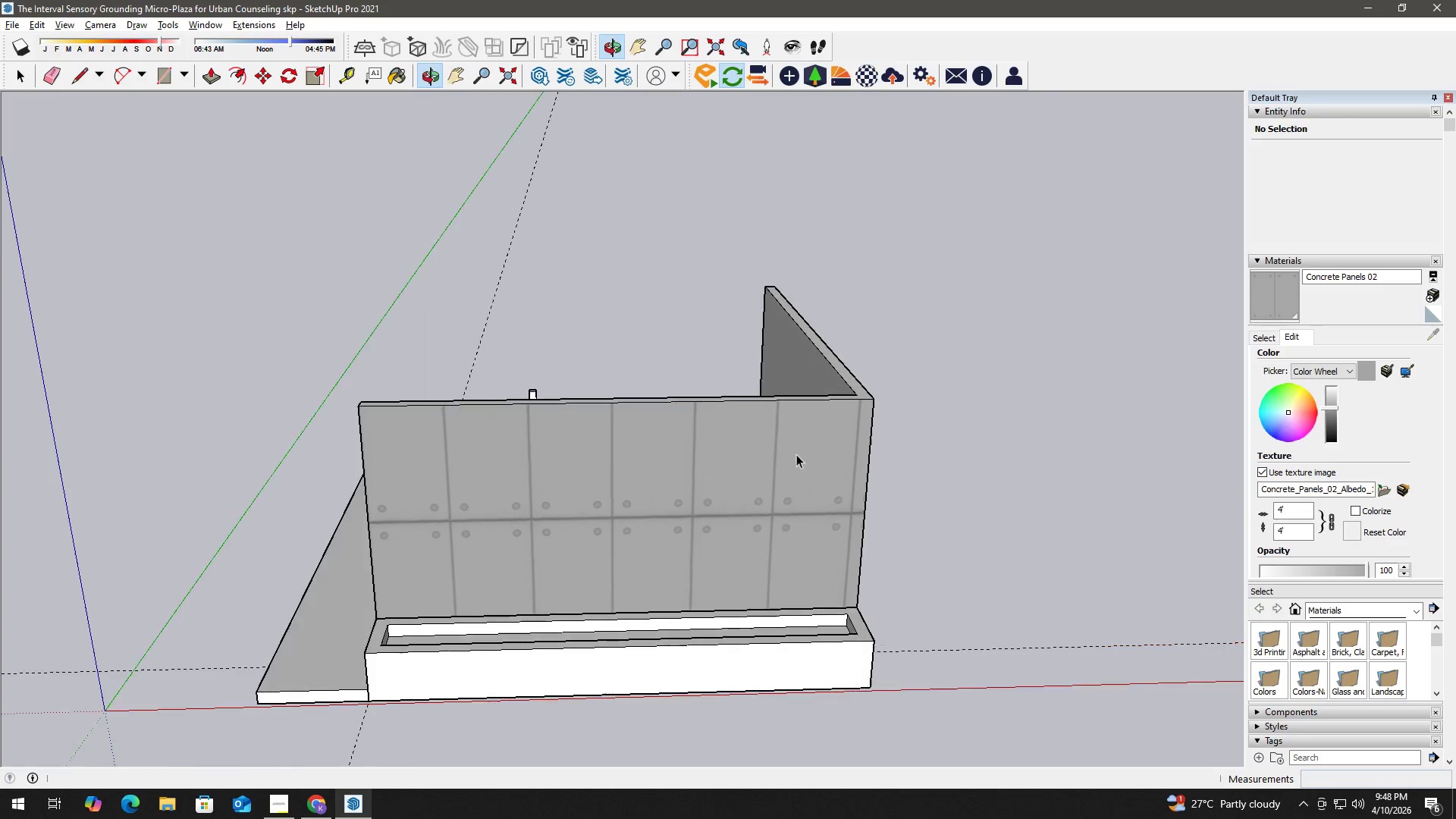 
key(Alt+Tab)
 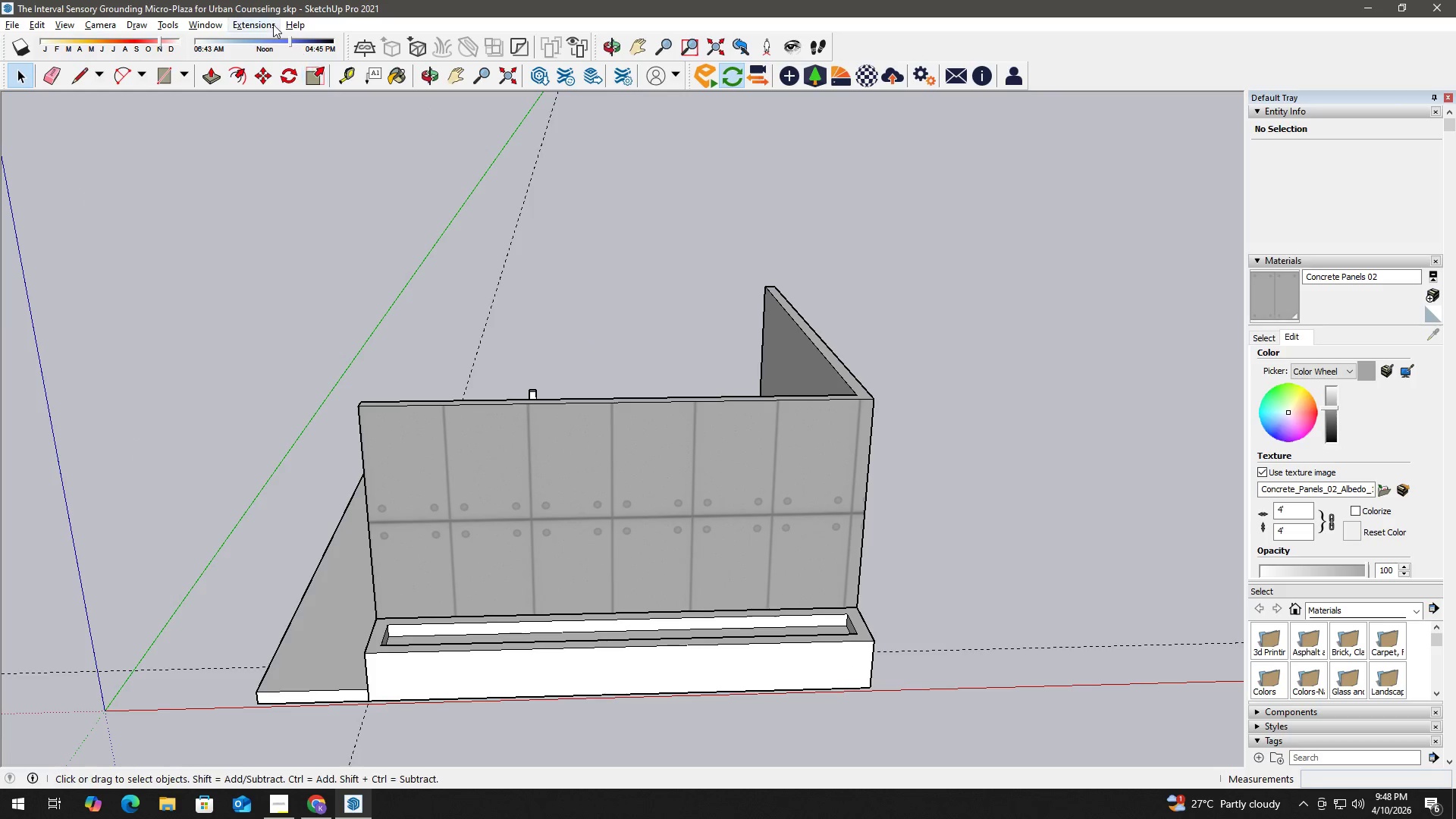 
left_click([259, 20])
 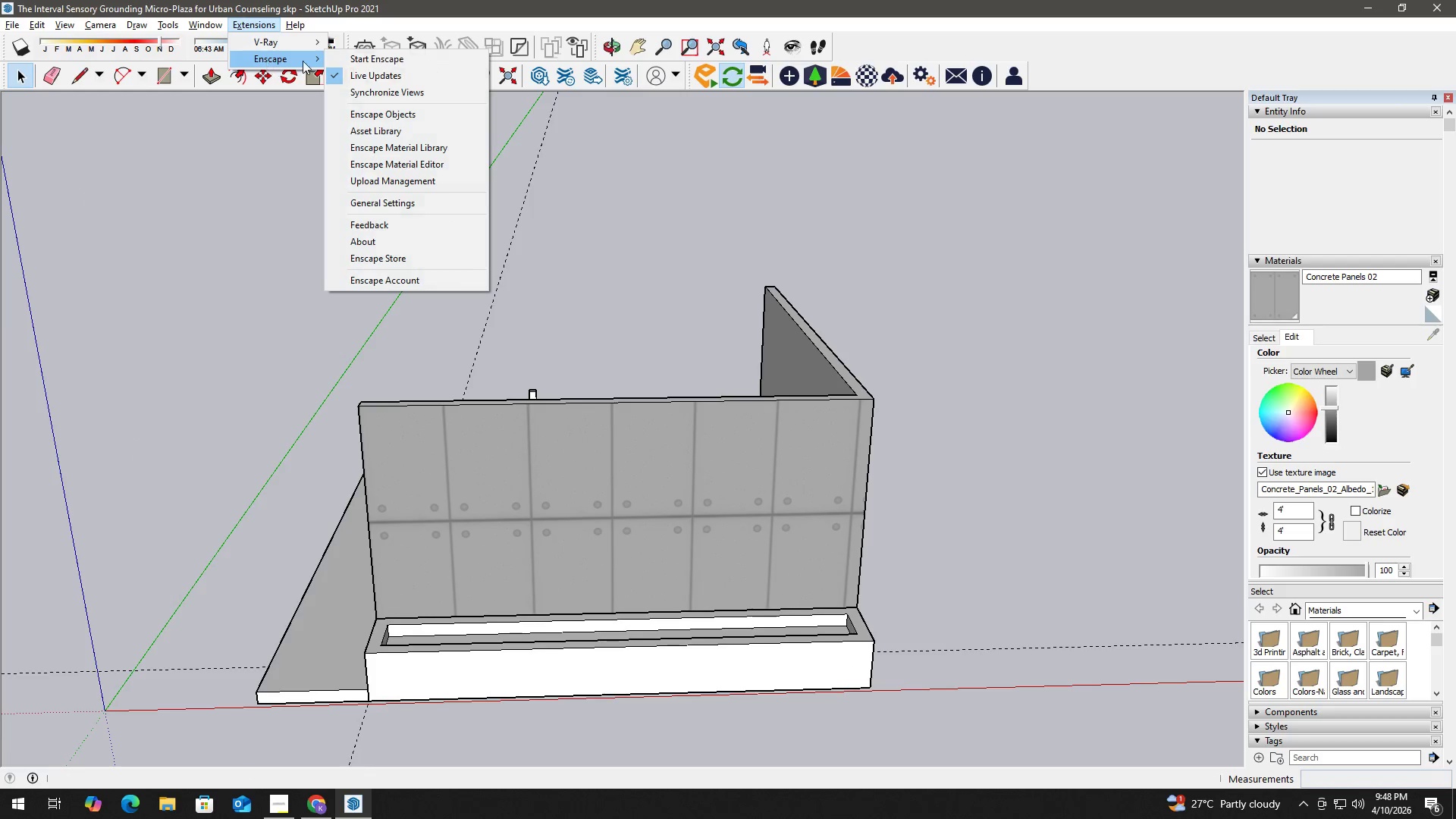 
left_click([381, 61])
 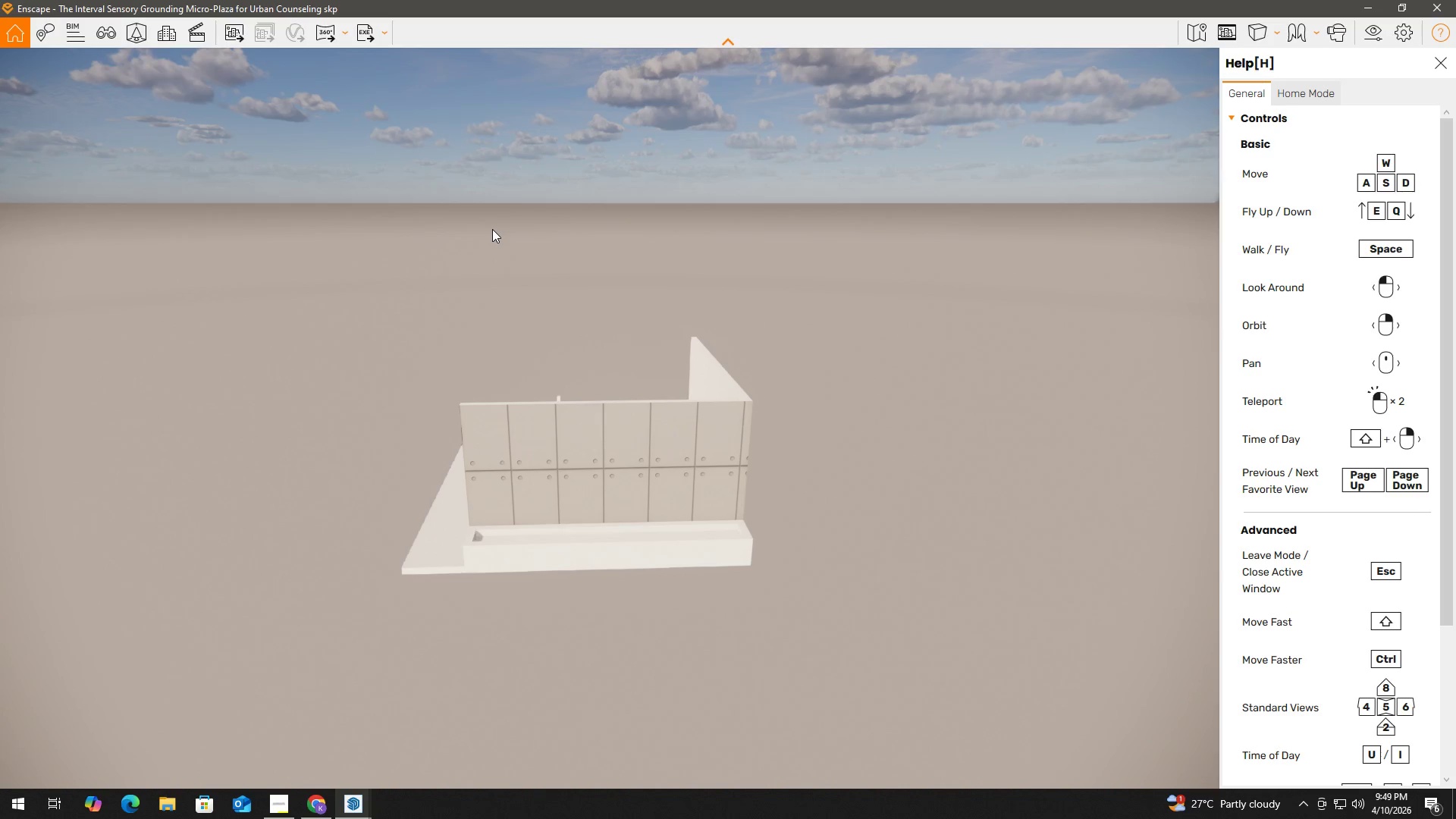 
wait(35.33)
 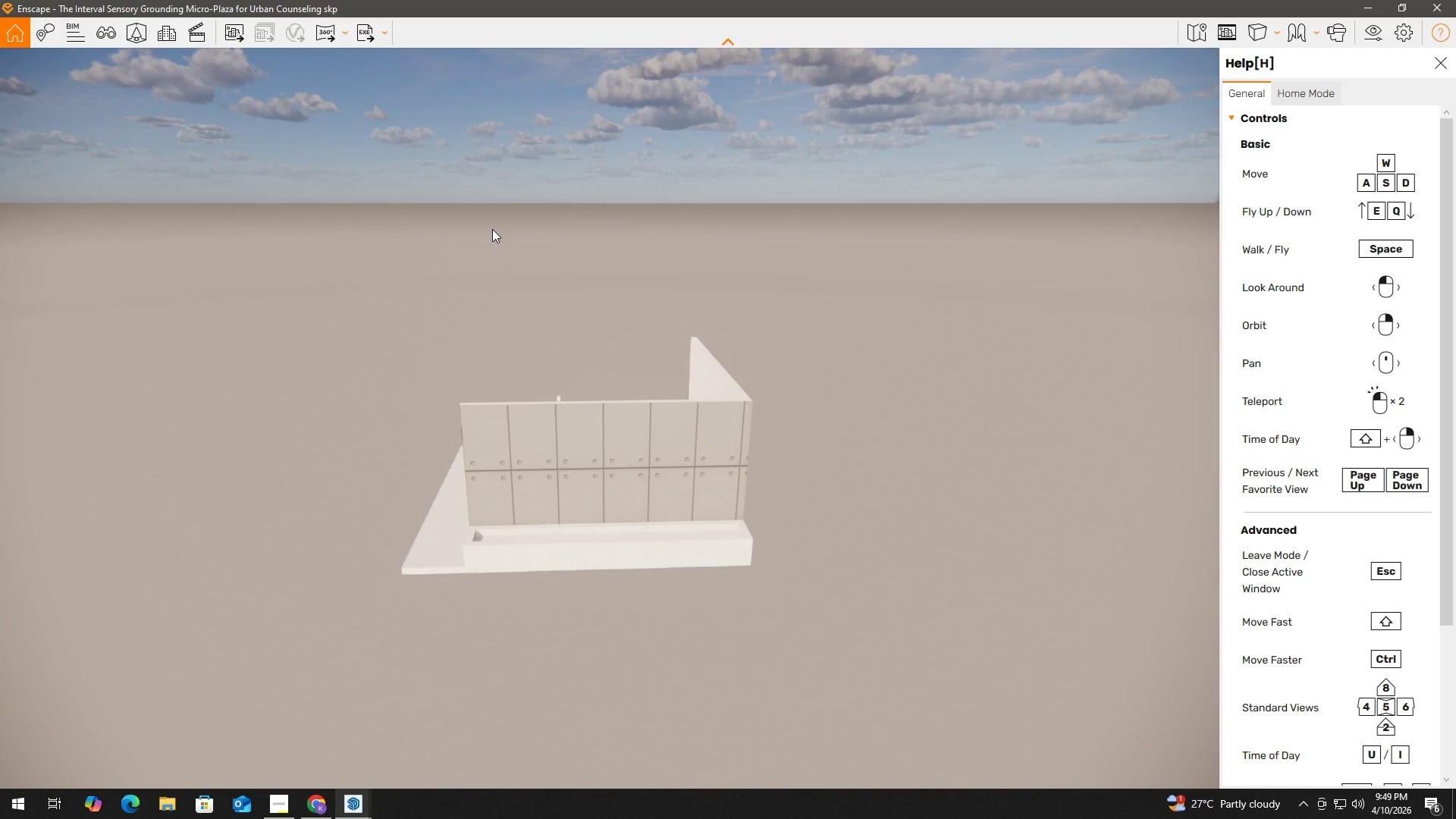 
scroll: coordinate [647, 463], scroll_direction: up, amount: 3.0
 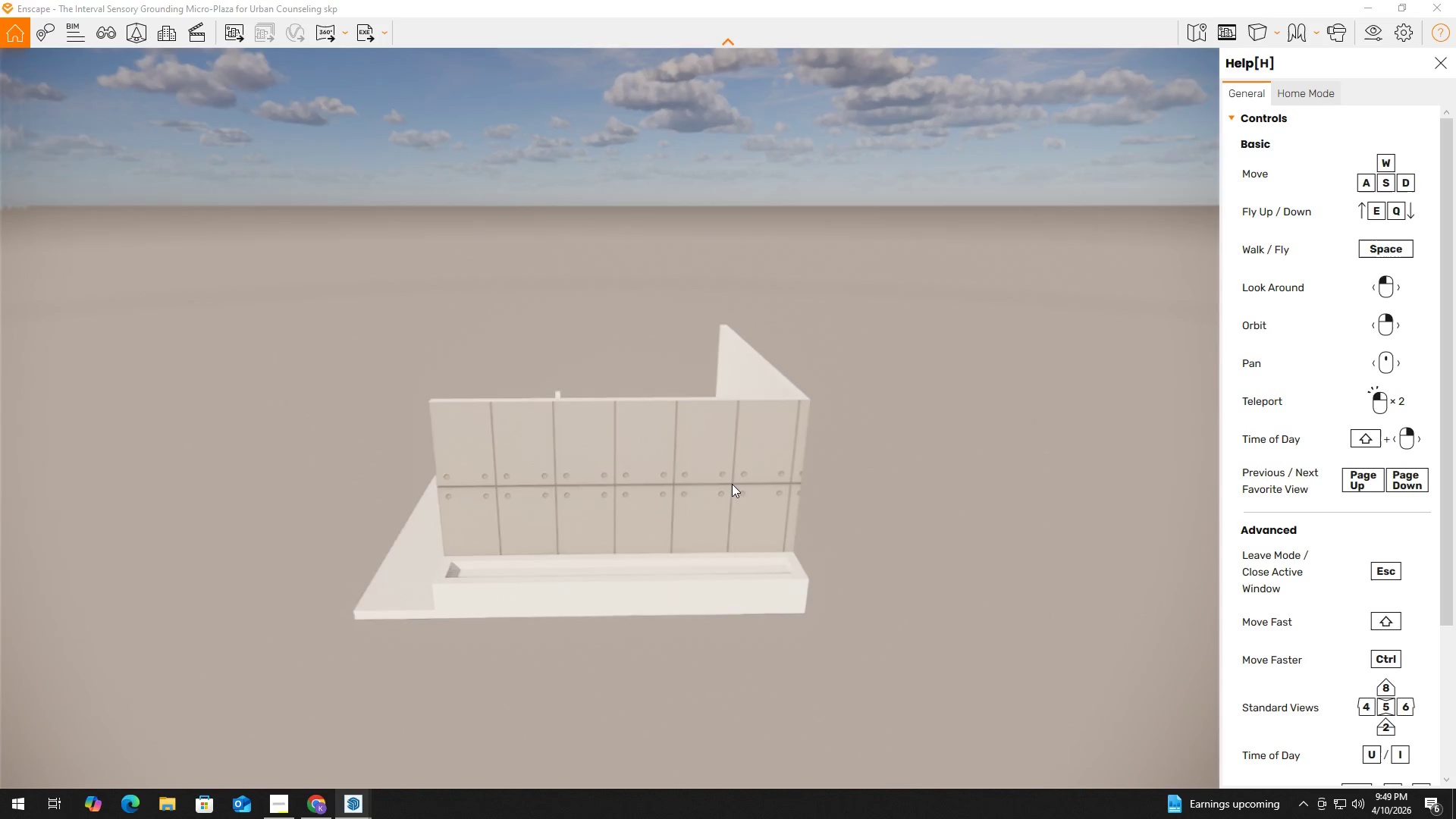 
left_click([732, 484])
 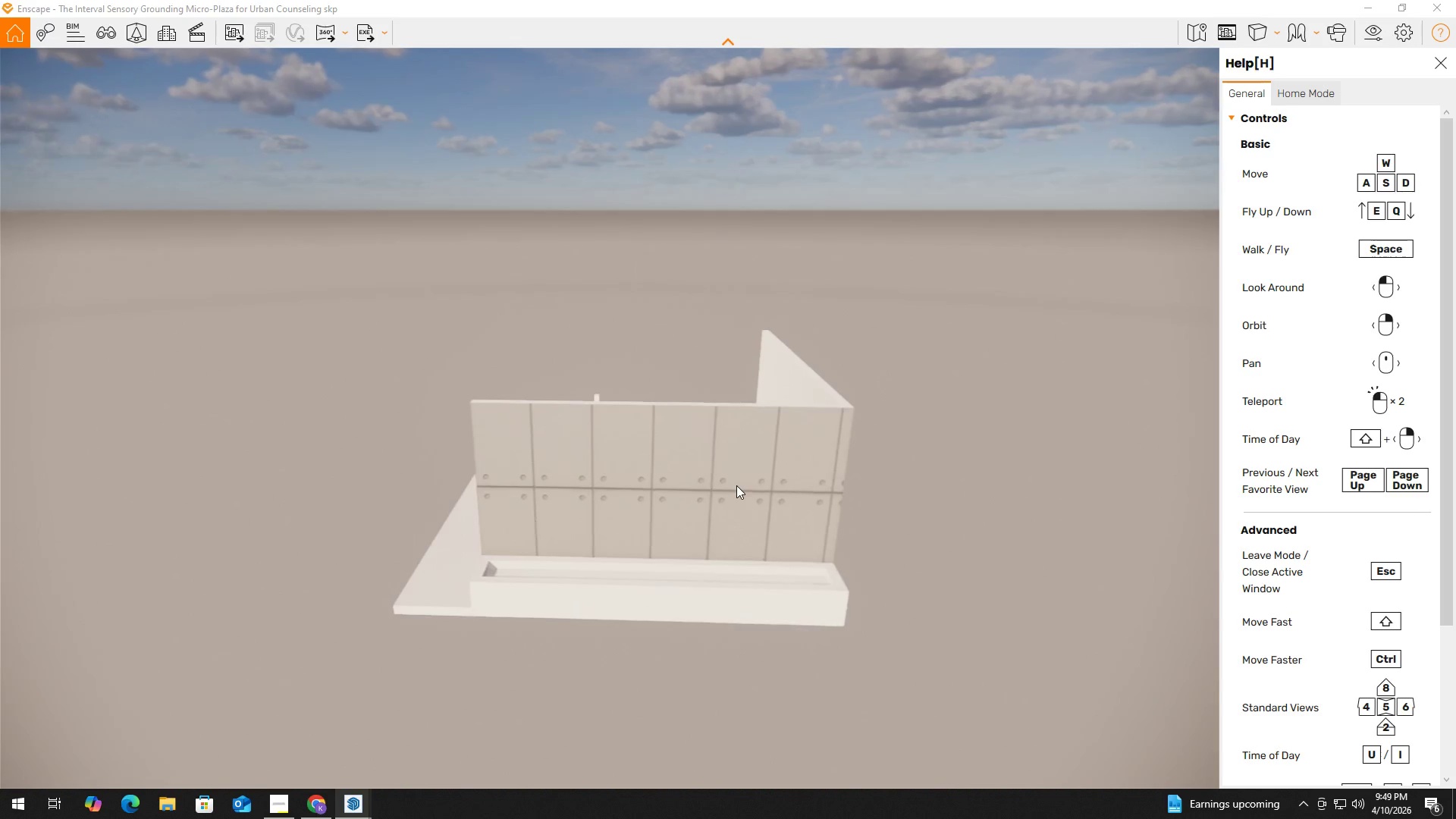 
key(Alt+Tab)
 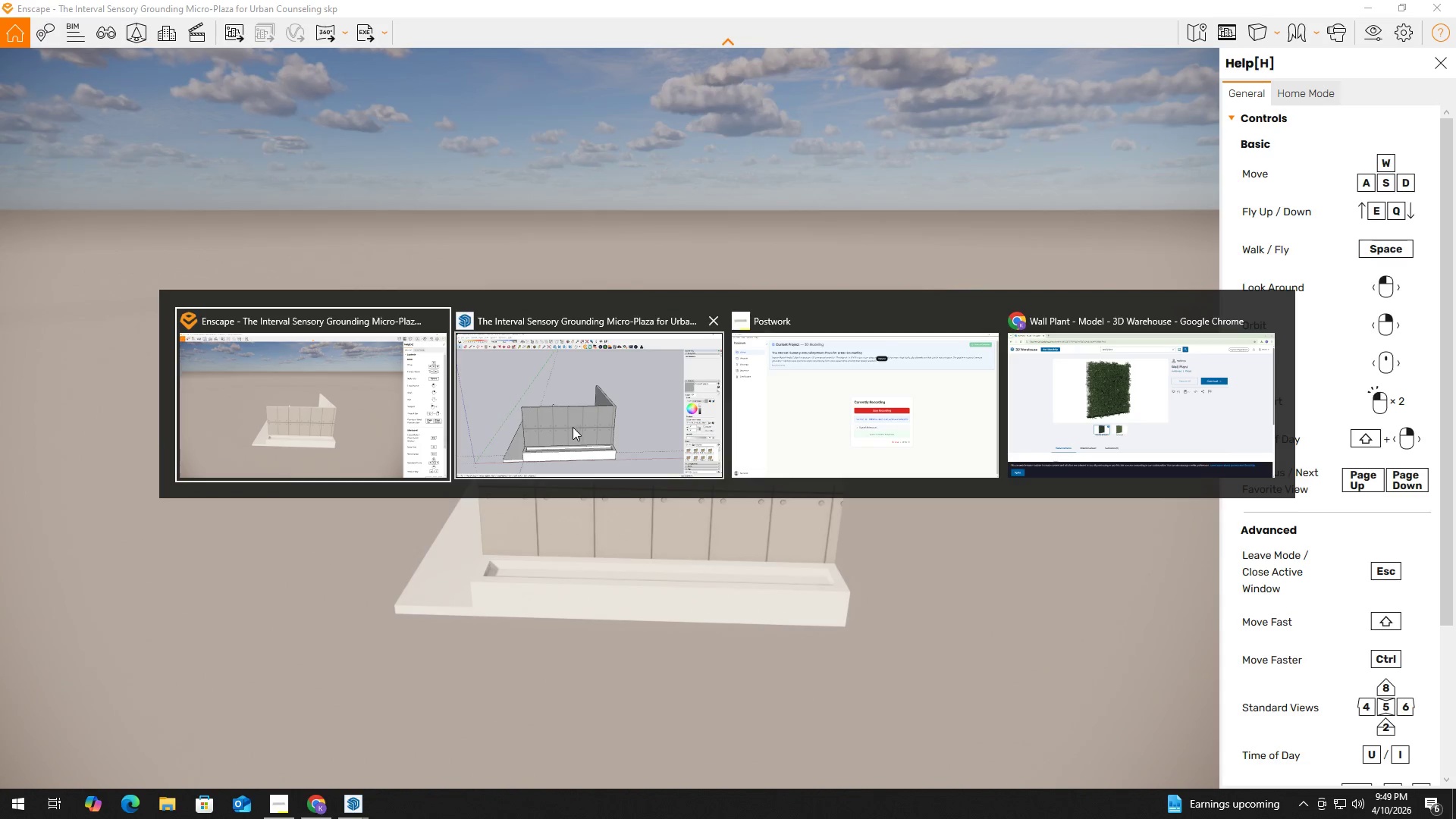 
left_click([568, 424])
 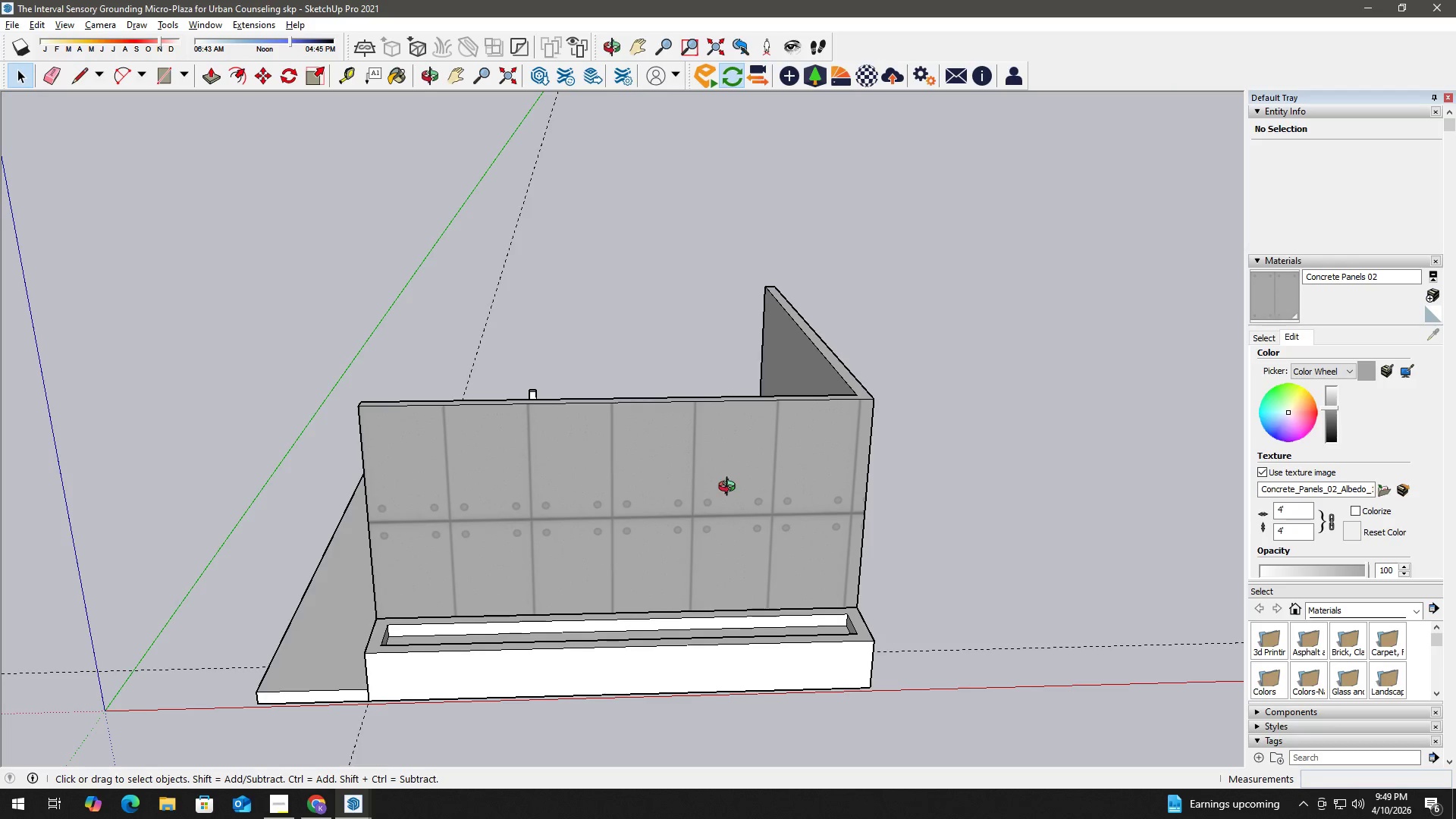 
key(B)
 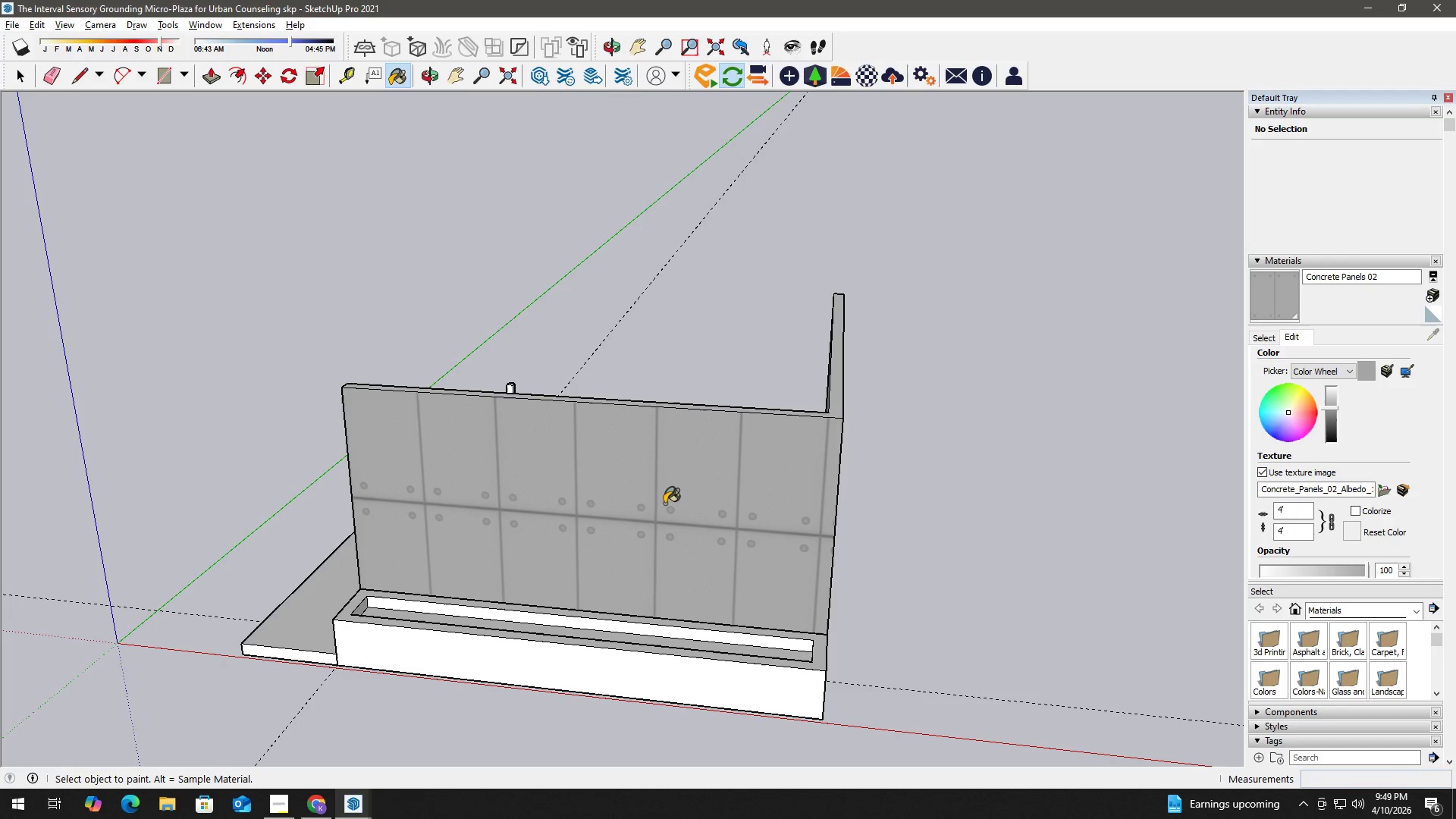 
key(Alt+AltLeft)
 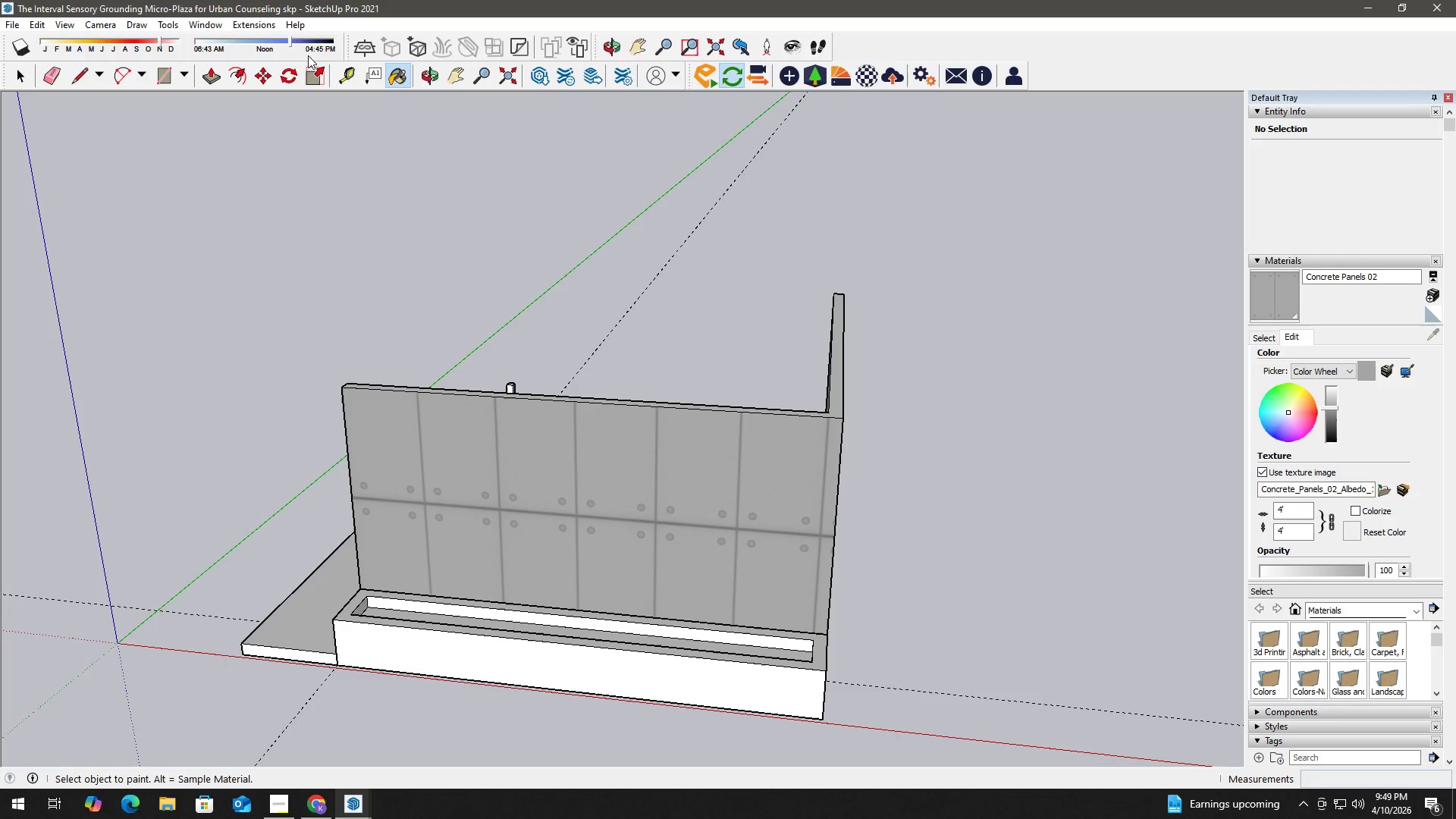 
left_click([252, 24])
 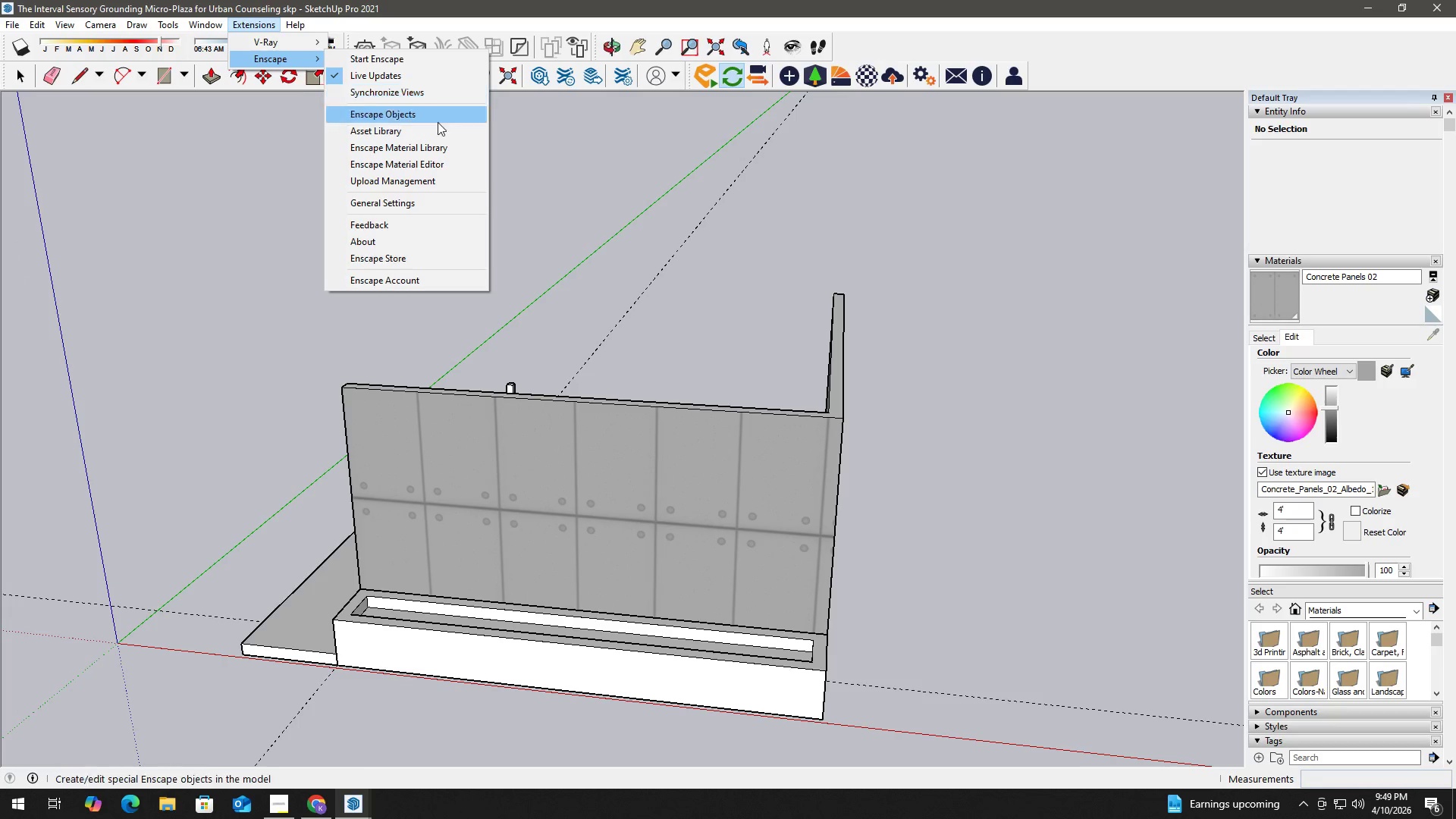 
left_click([441, 149])
 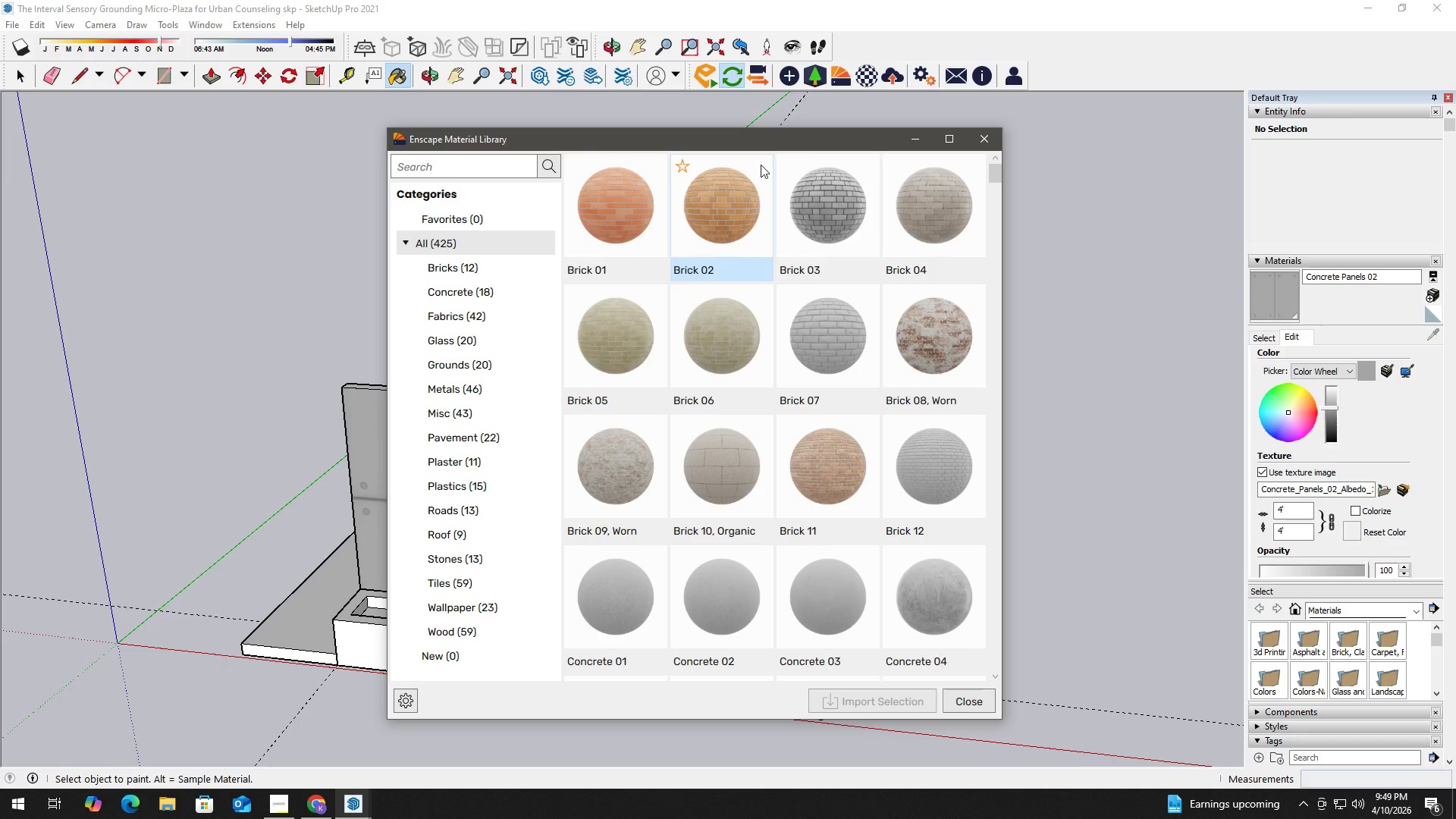 
left_click_drag(start_coordinate=[811, 140], to_coordinate=[617, 130])
 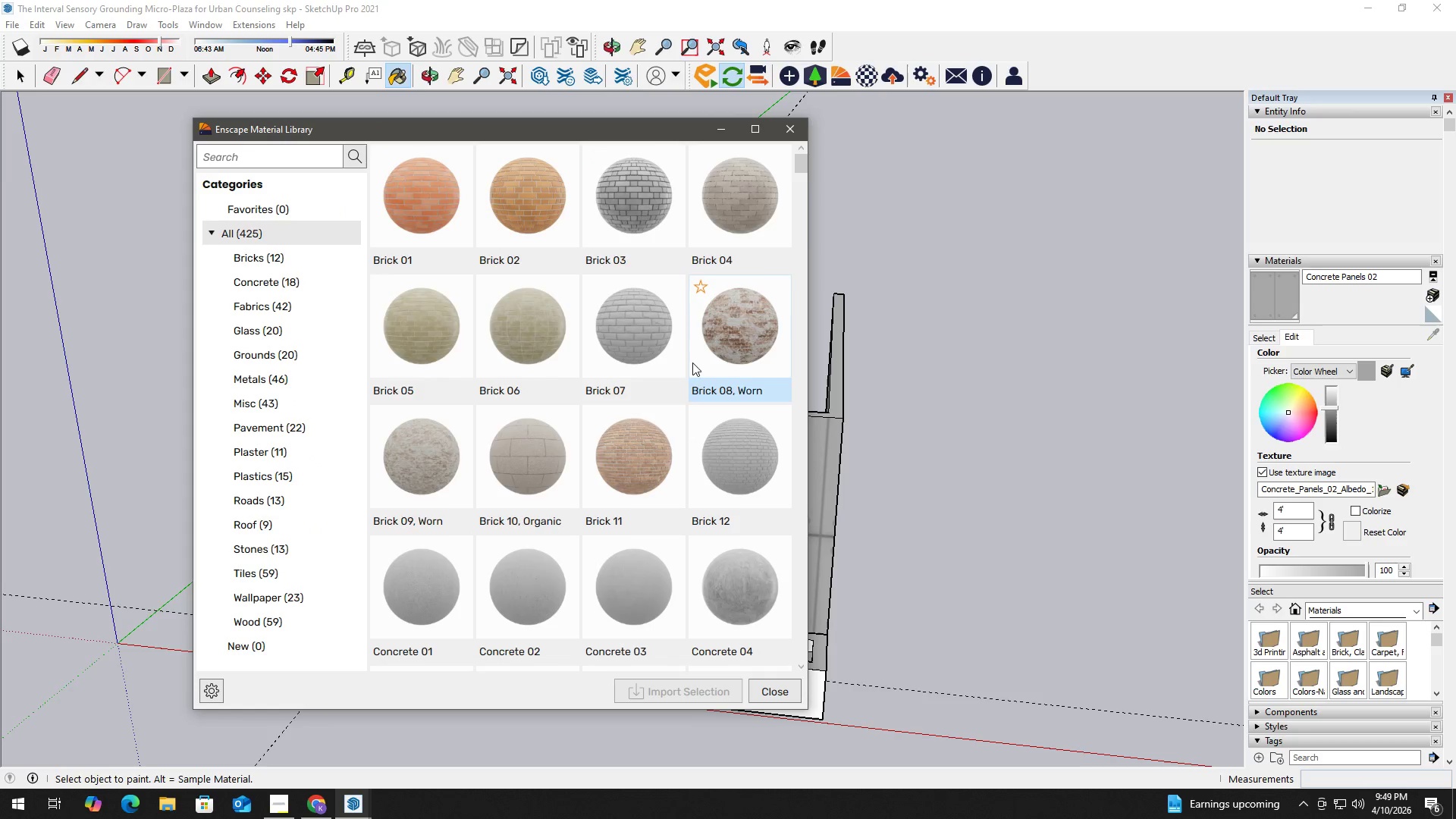 
scroll: coordinate [706, 415], scroll_direction: down, amount: 3.0
 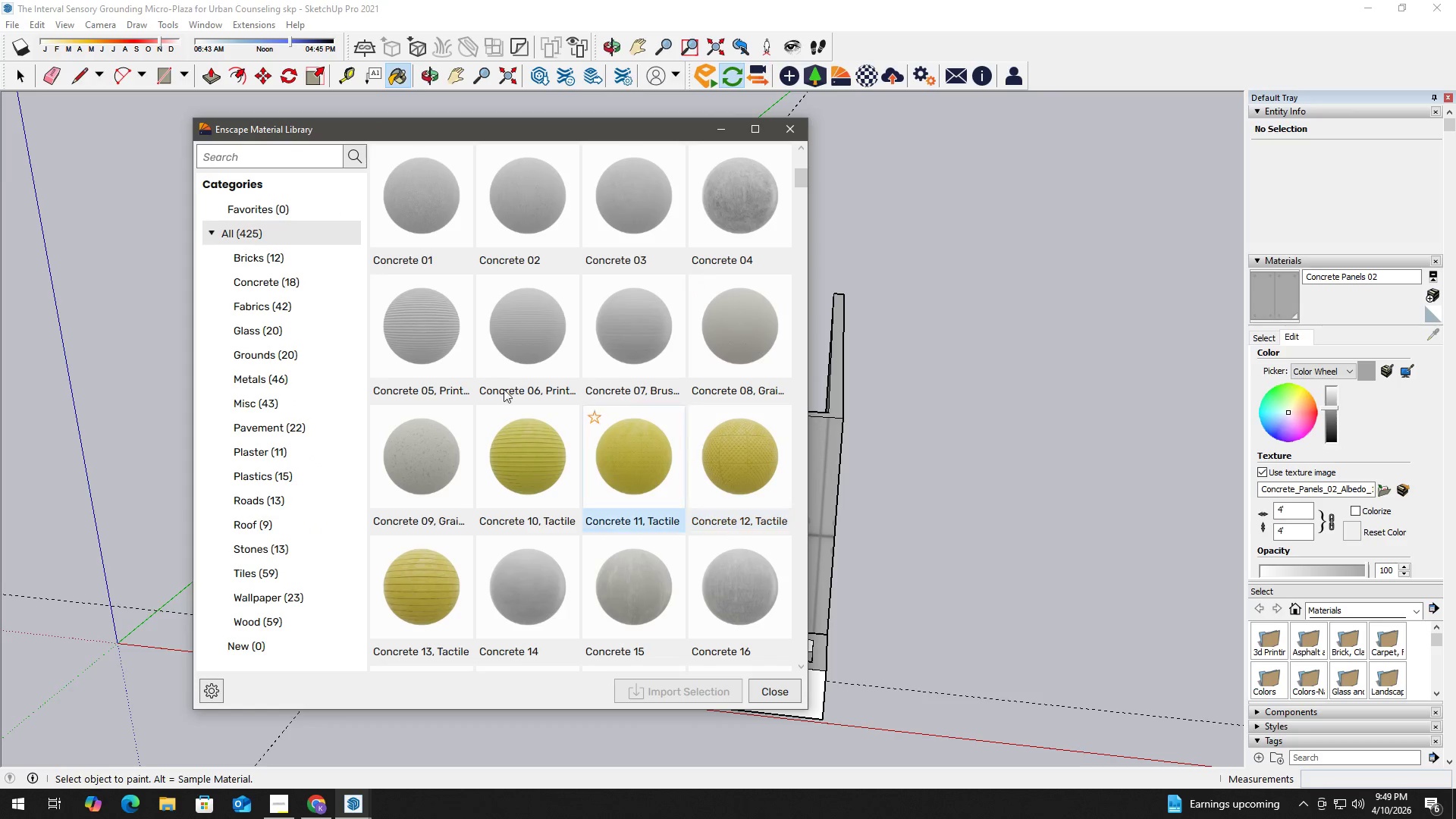 
scroll: coordinate [295, 267], scroll_direction: up, amount: 2.0
 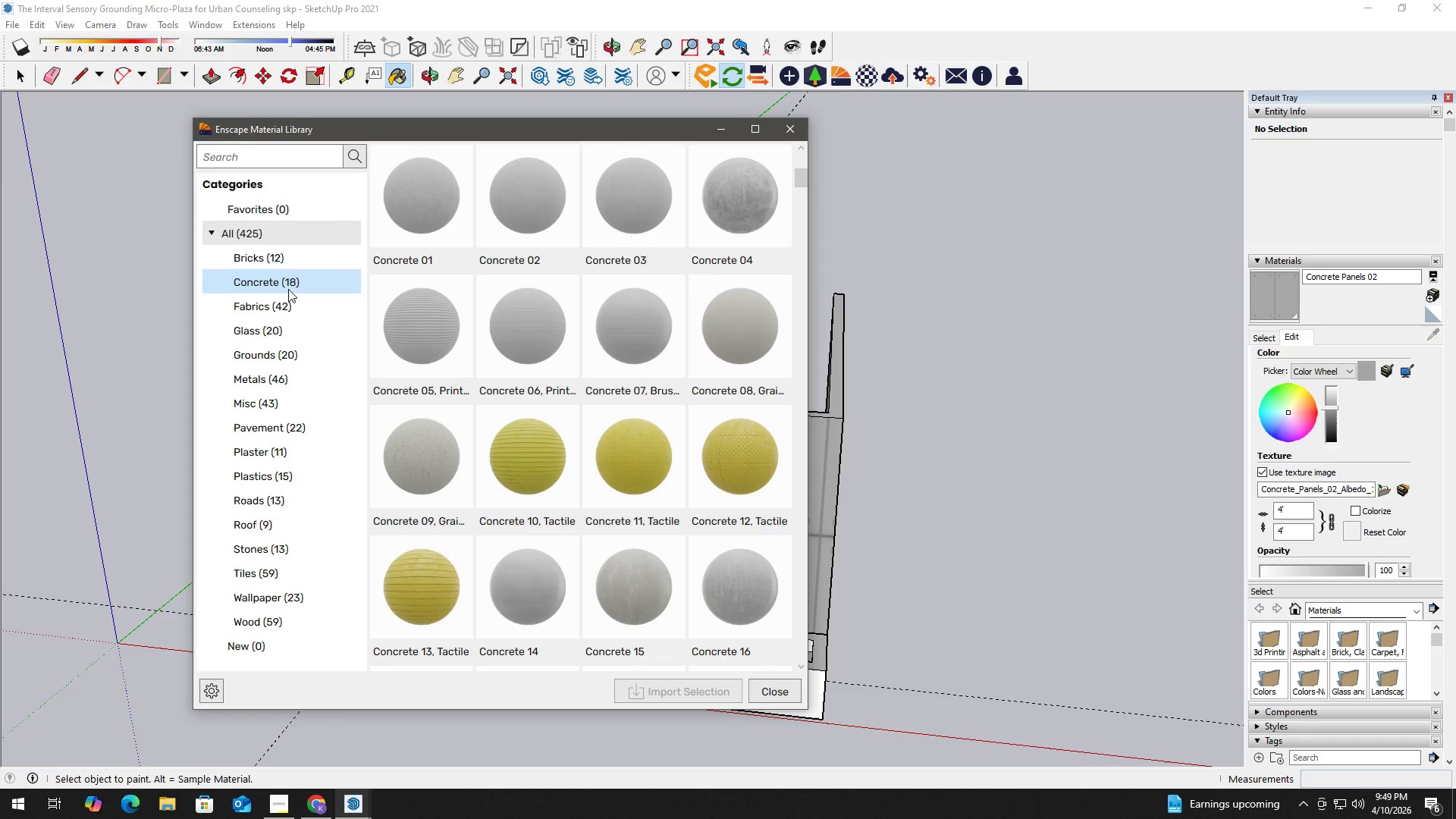 
left_click([288, 286])
 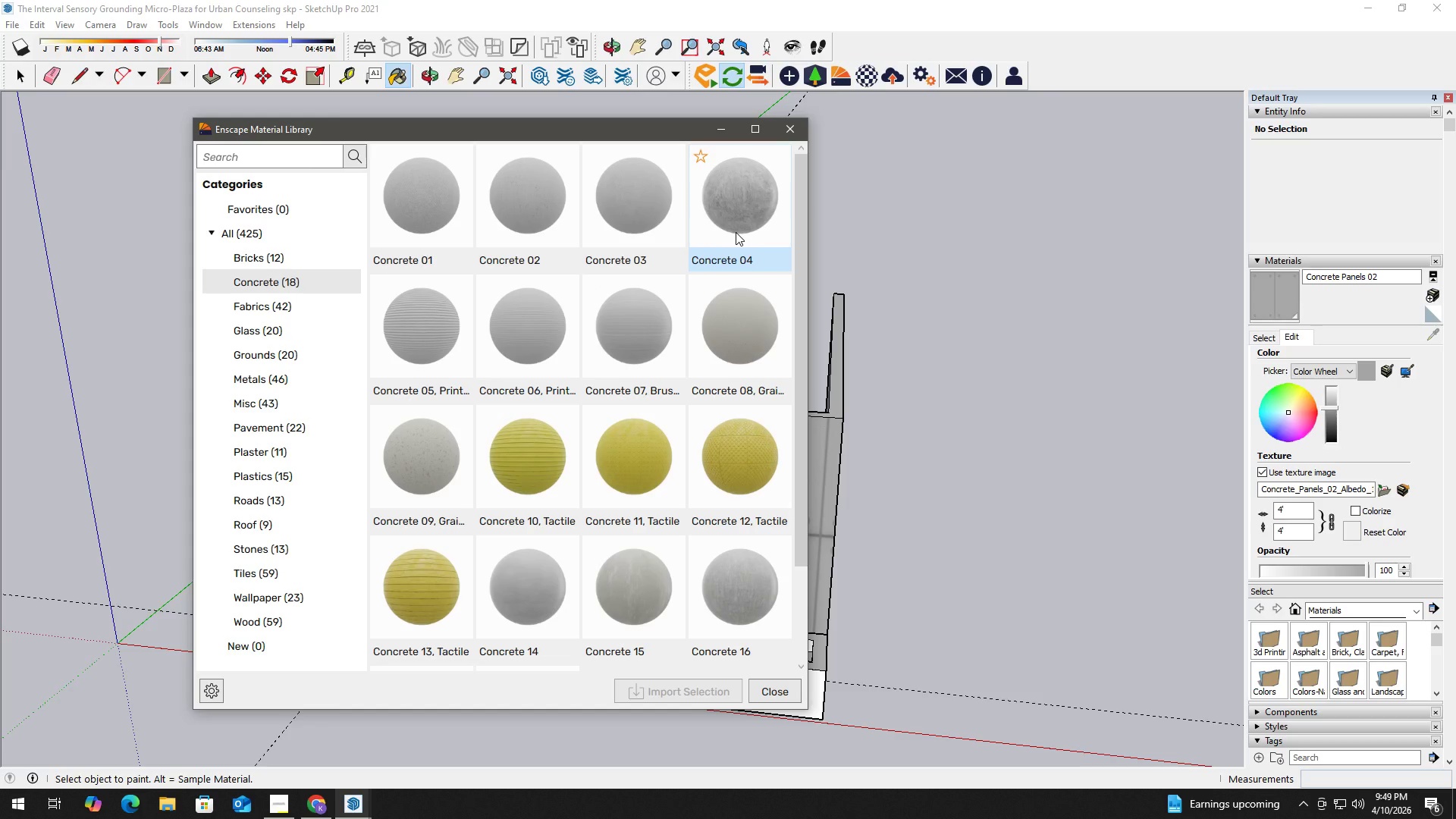 
scroll: coordinate [686, 400], scroll_direction: down, amount: 3.0
 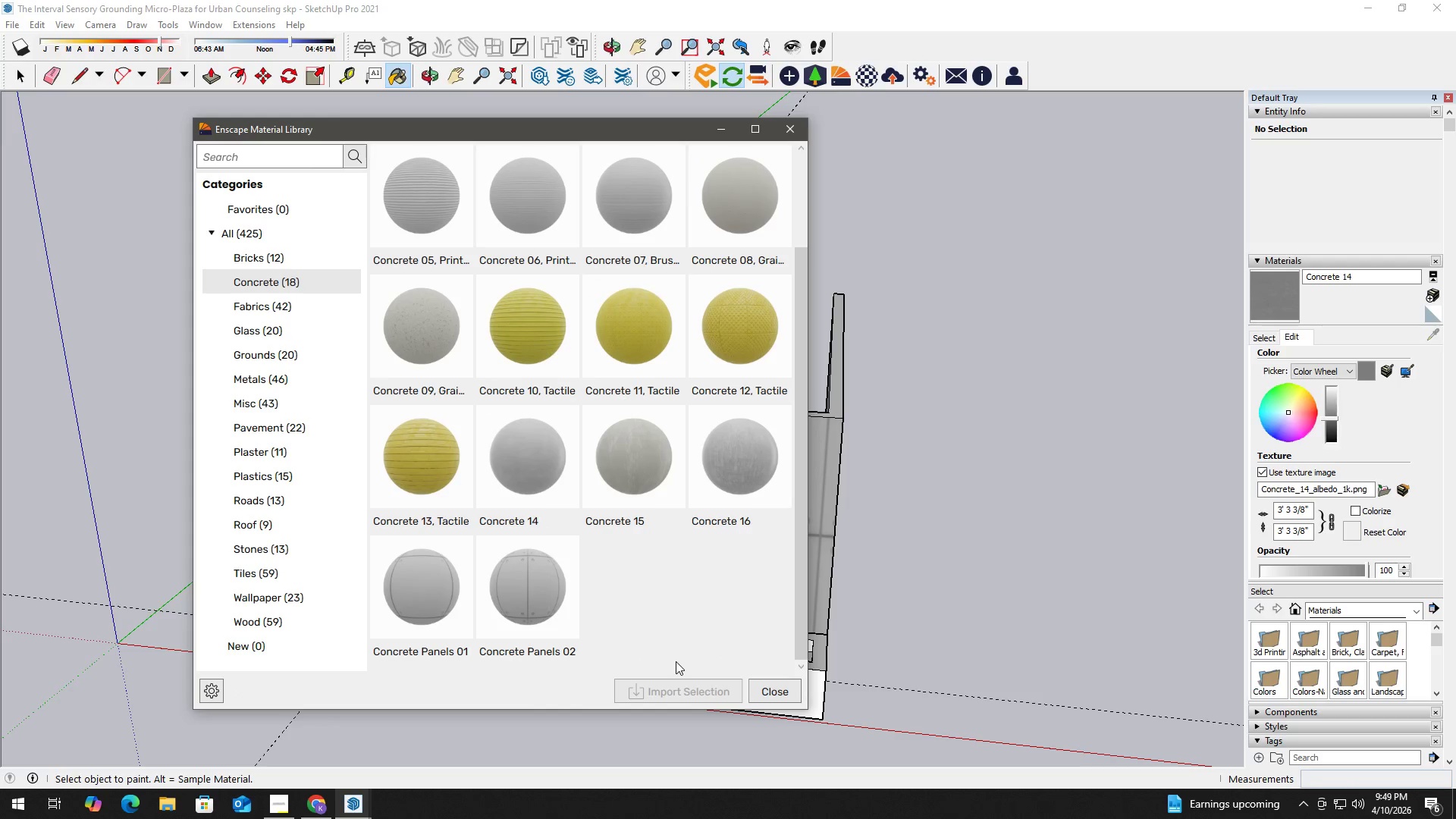 
wait(14.34)
 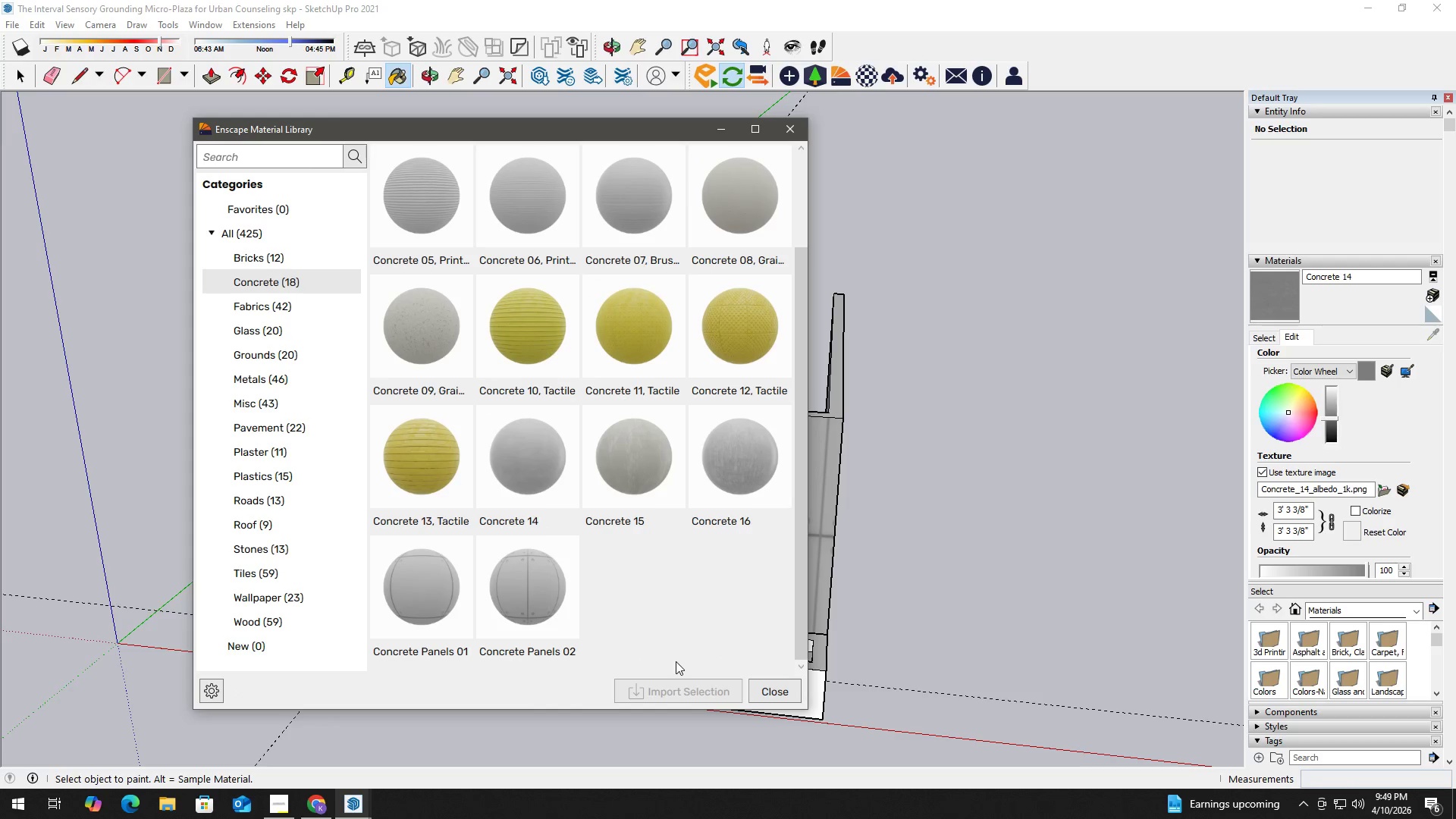 
left_click([576, 499])
 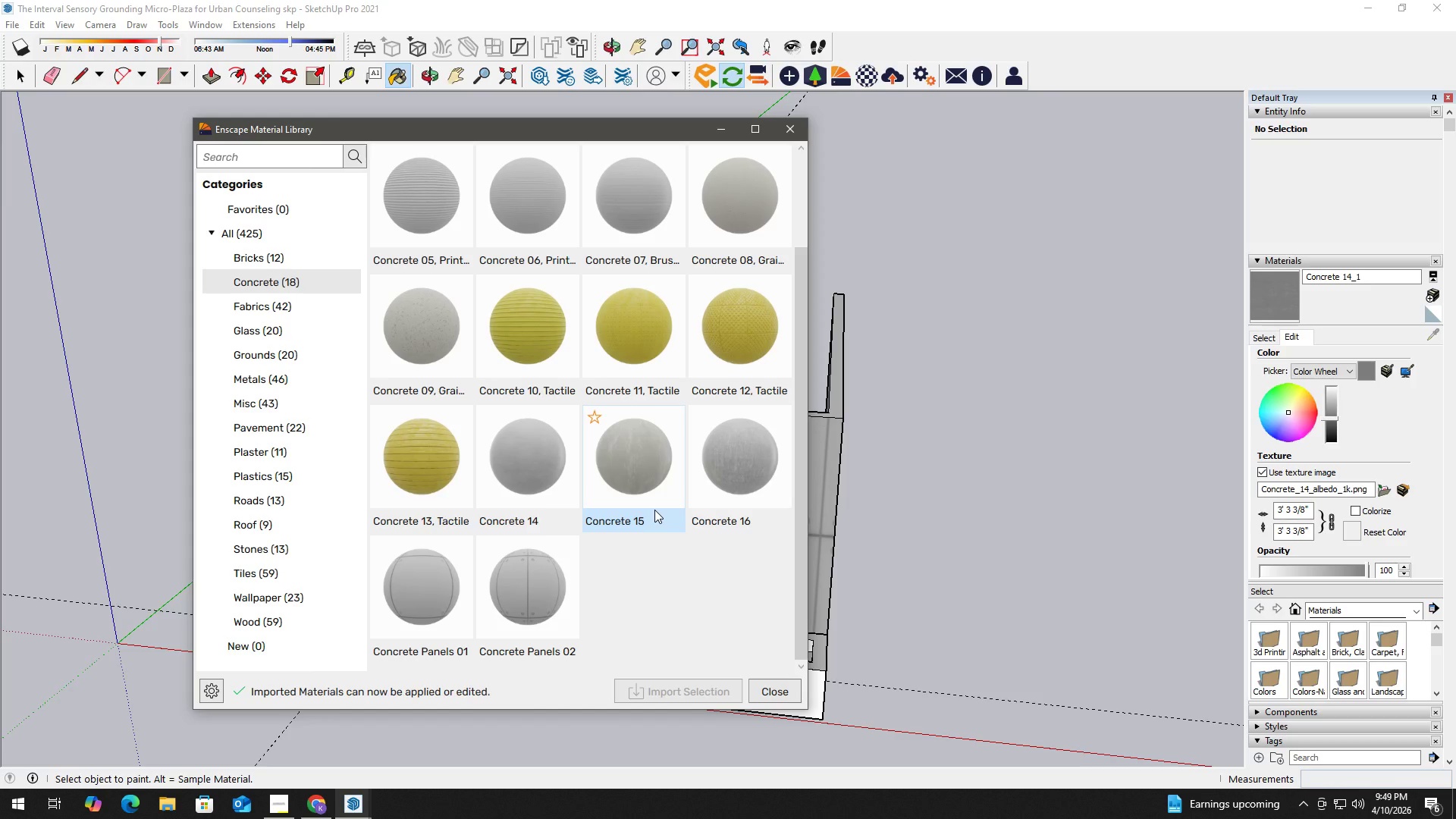 
left_click([786, 701])
 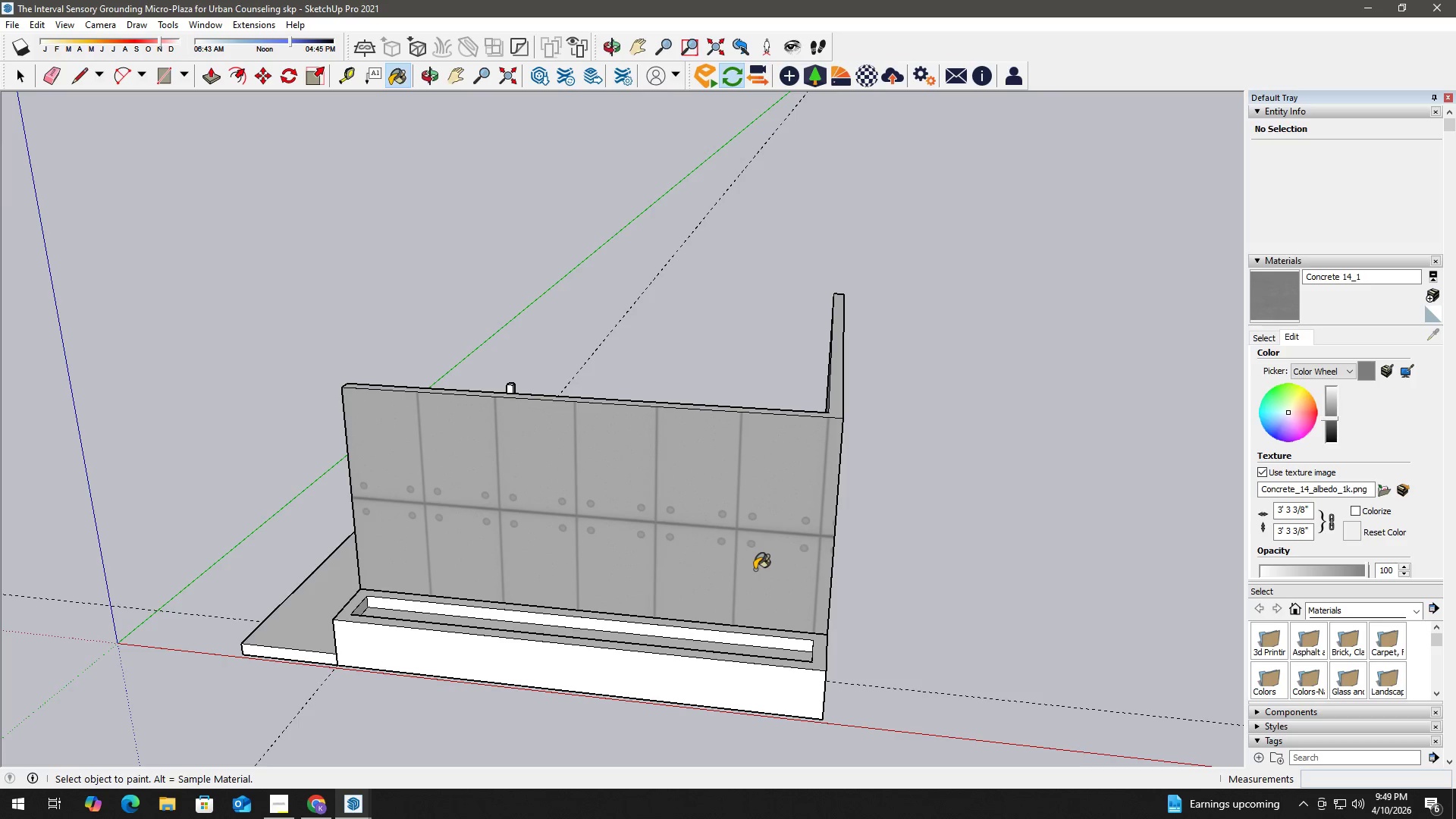 
wait(5.2)
 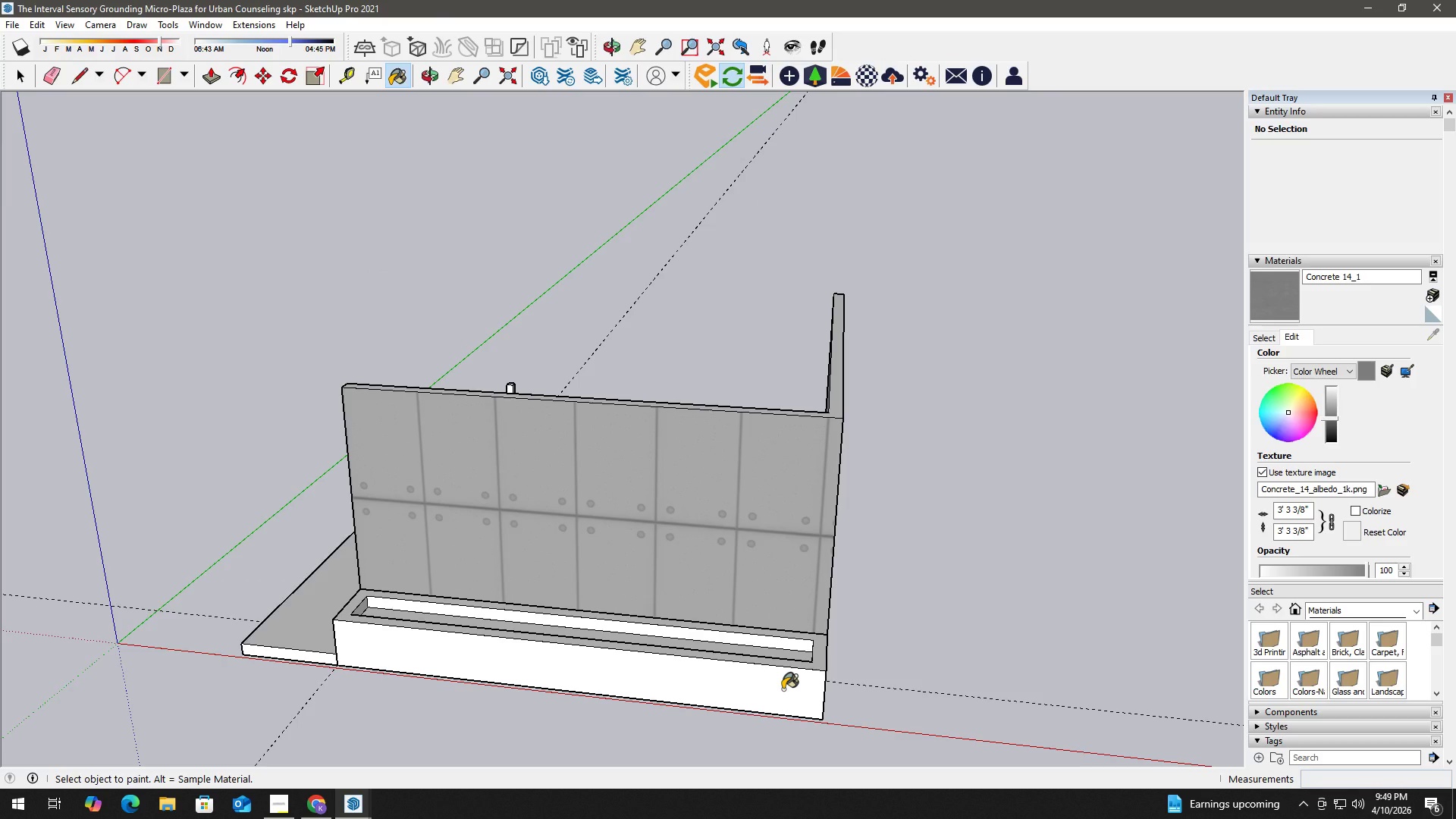 
left_click([680, 523])
 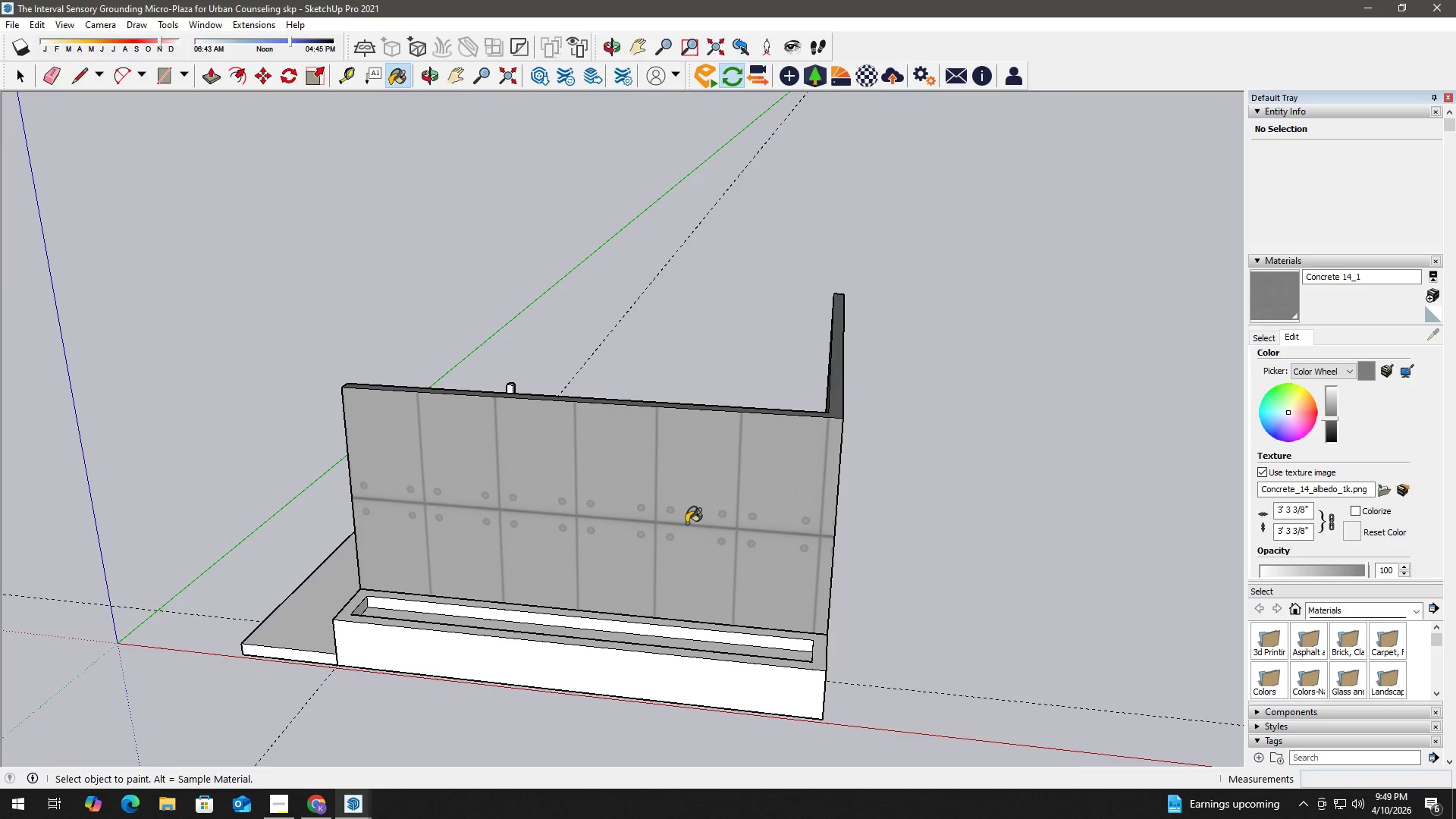 
key(Control+Z)
 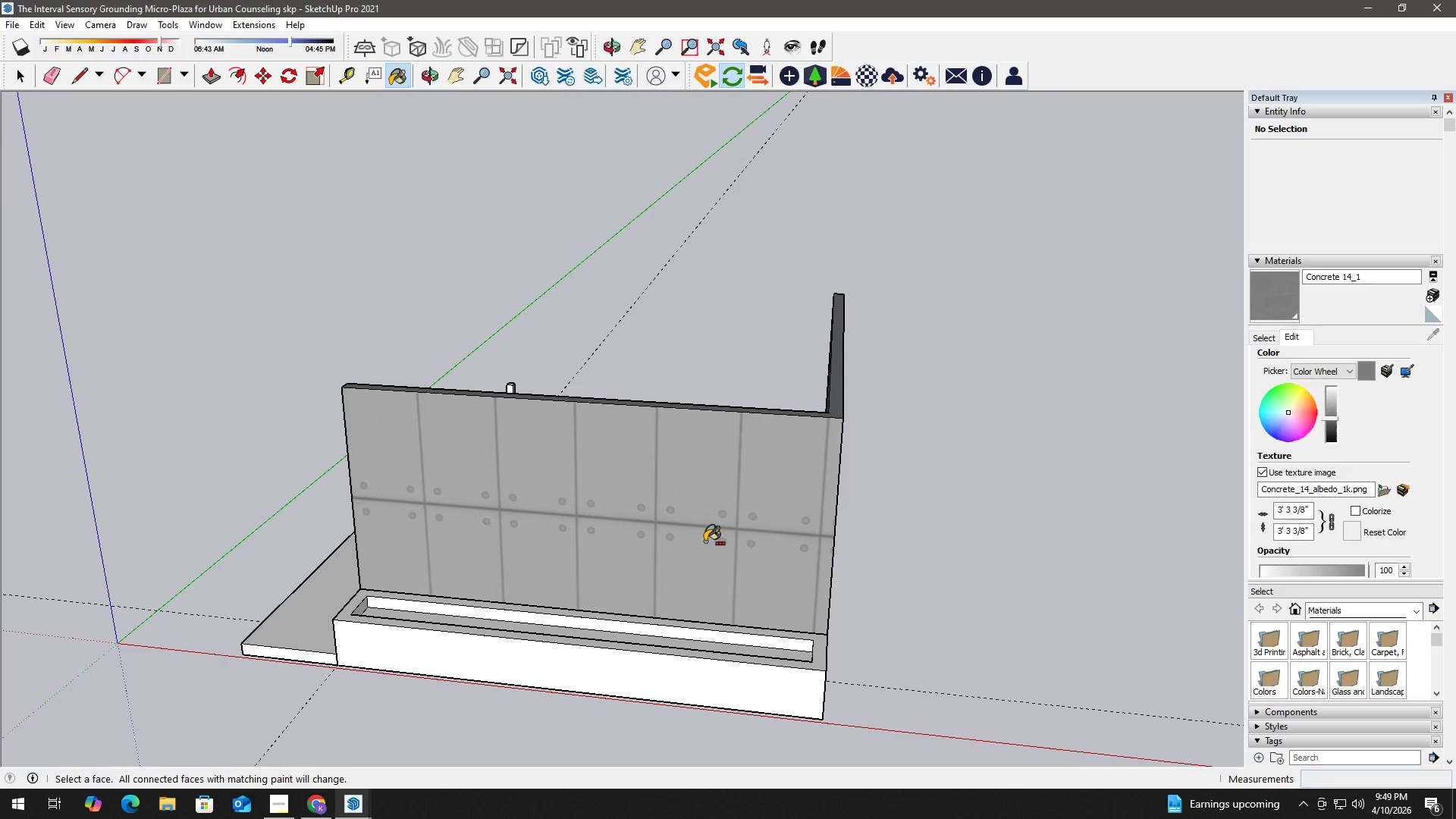 
key(Space)
 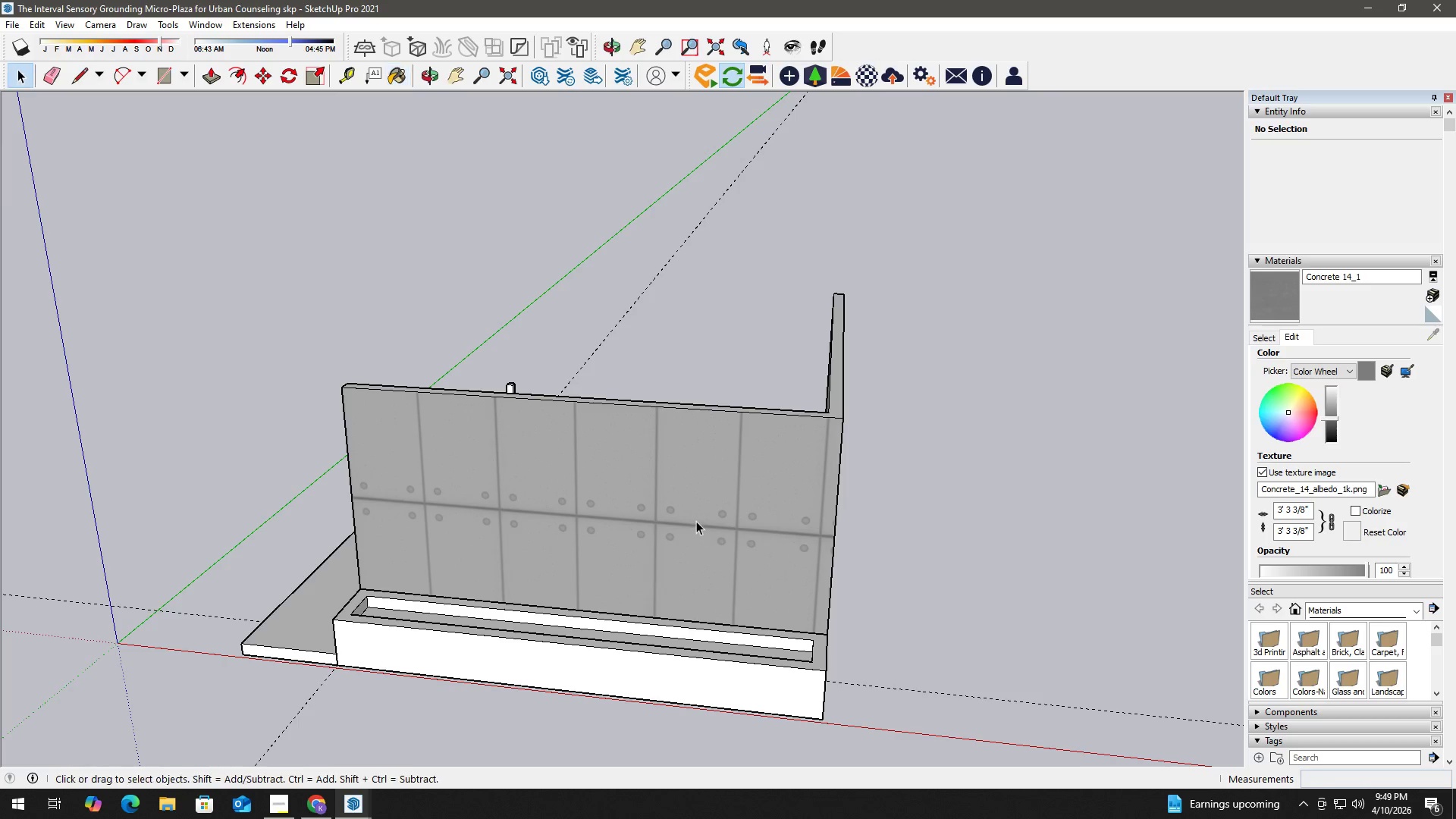 
double_click([696, 521])
 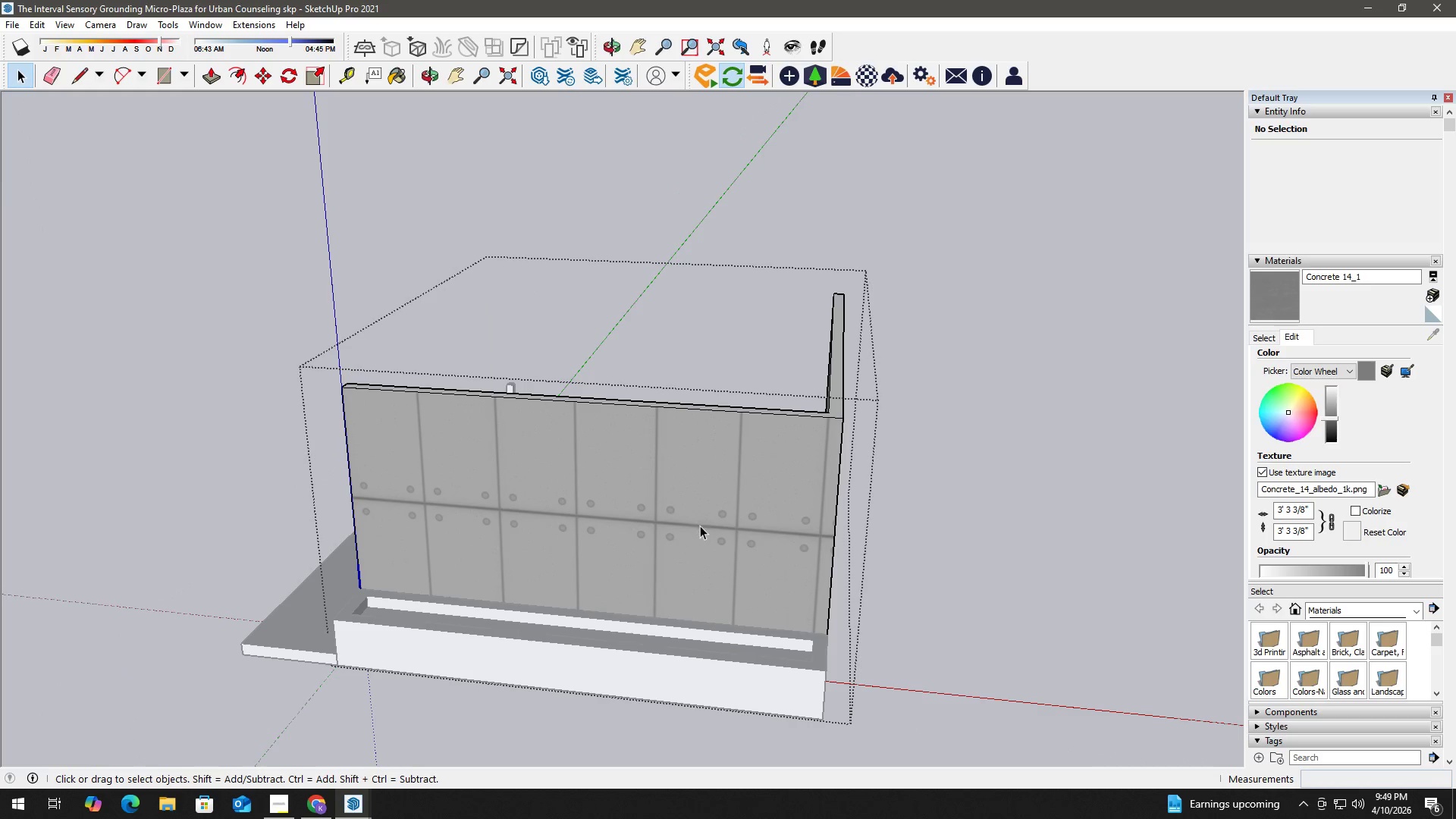 
triple_click([700, 526])
 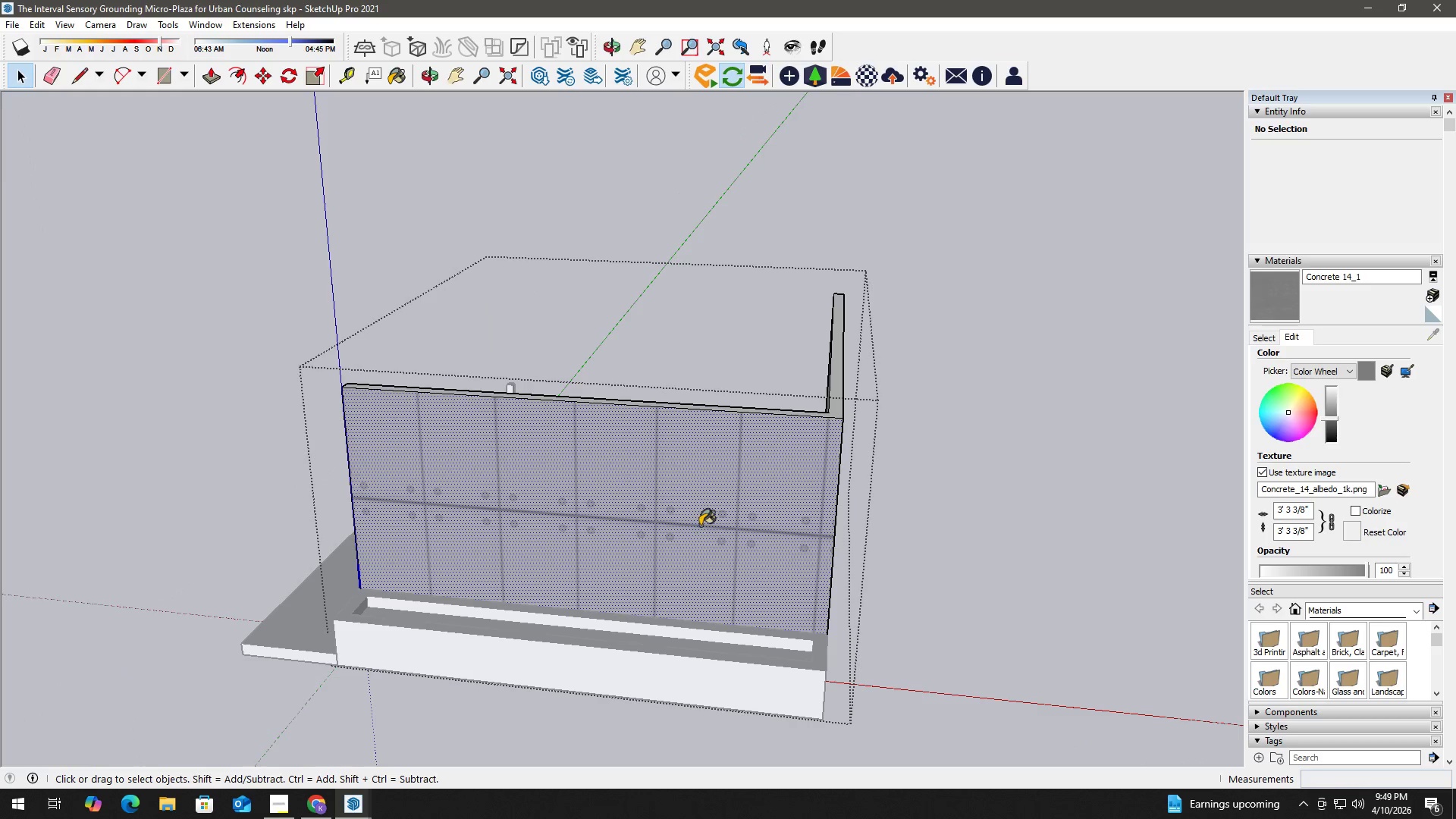 
key(B)
 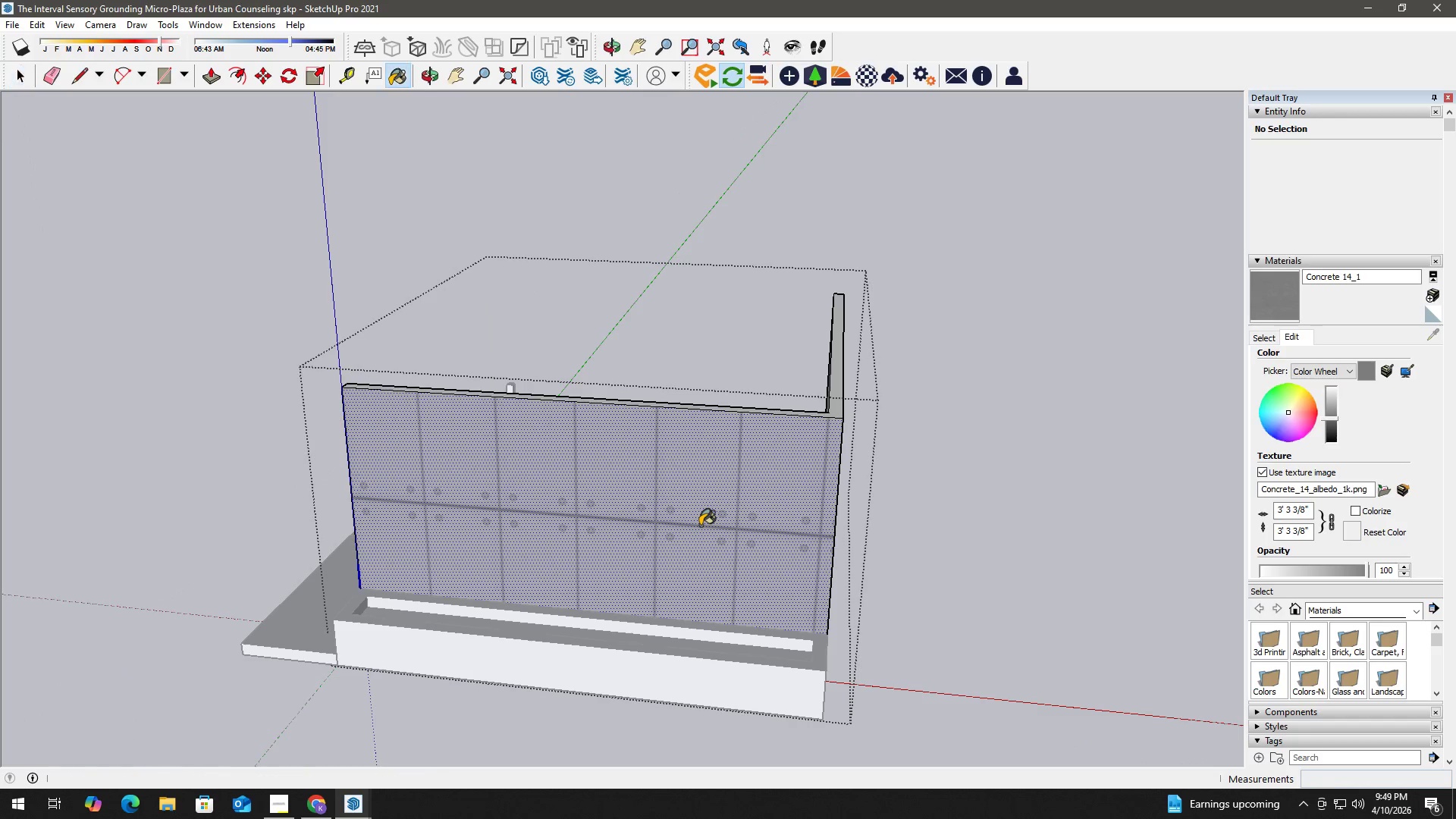 
triple_click([700, 526])
 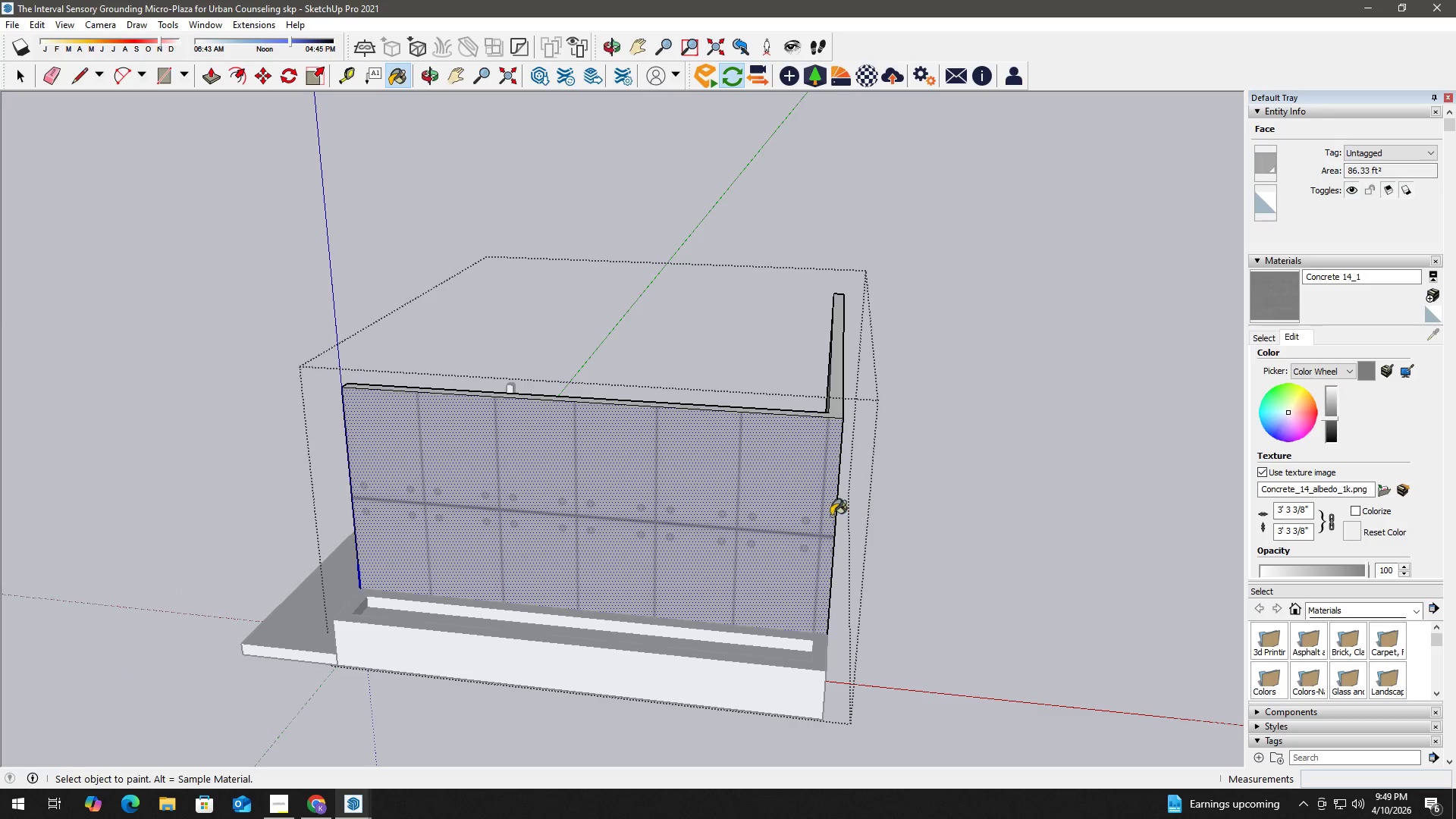 
key(B)
 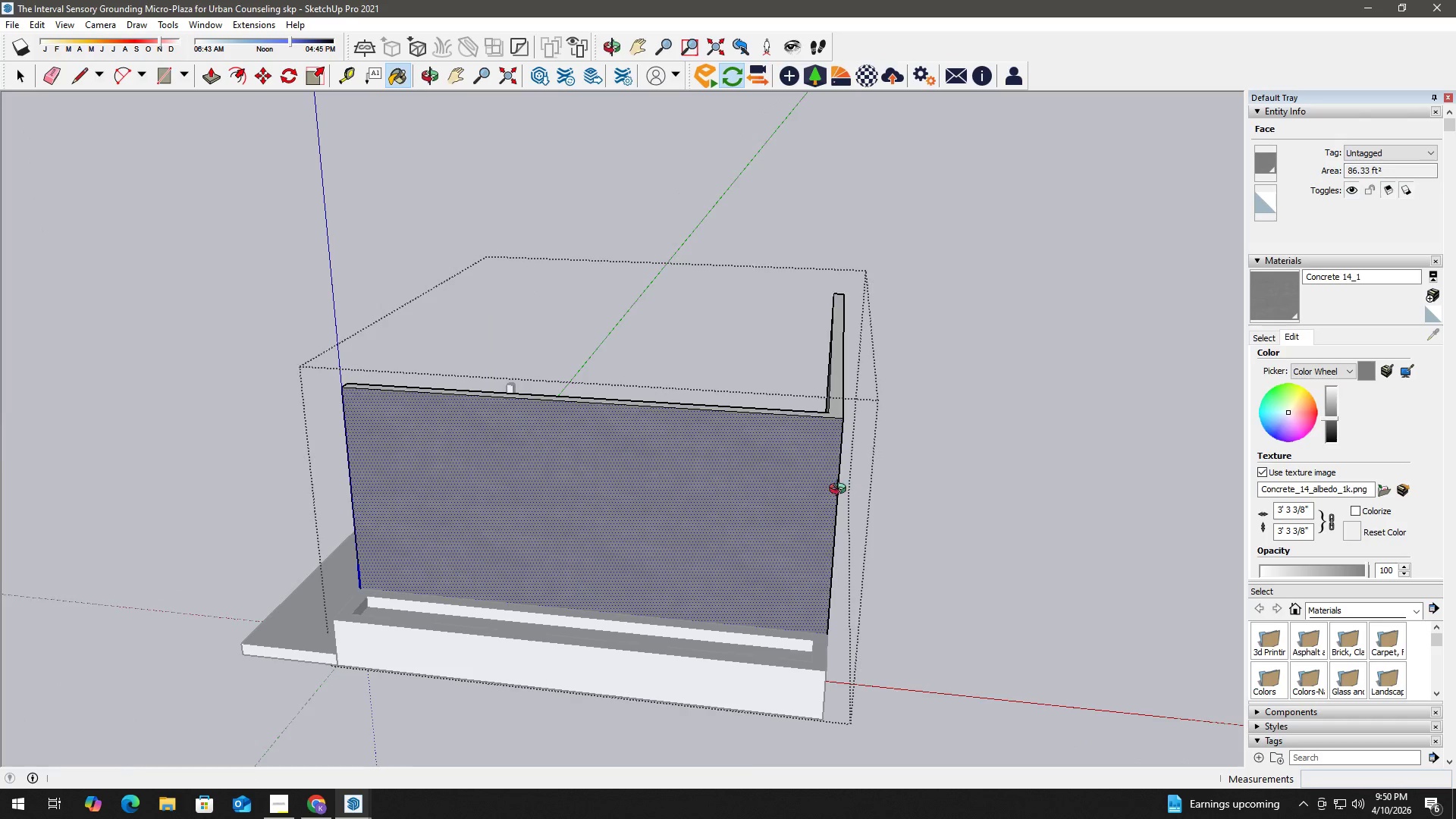 
left_click([781, 497])
 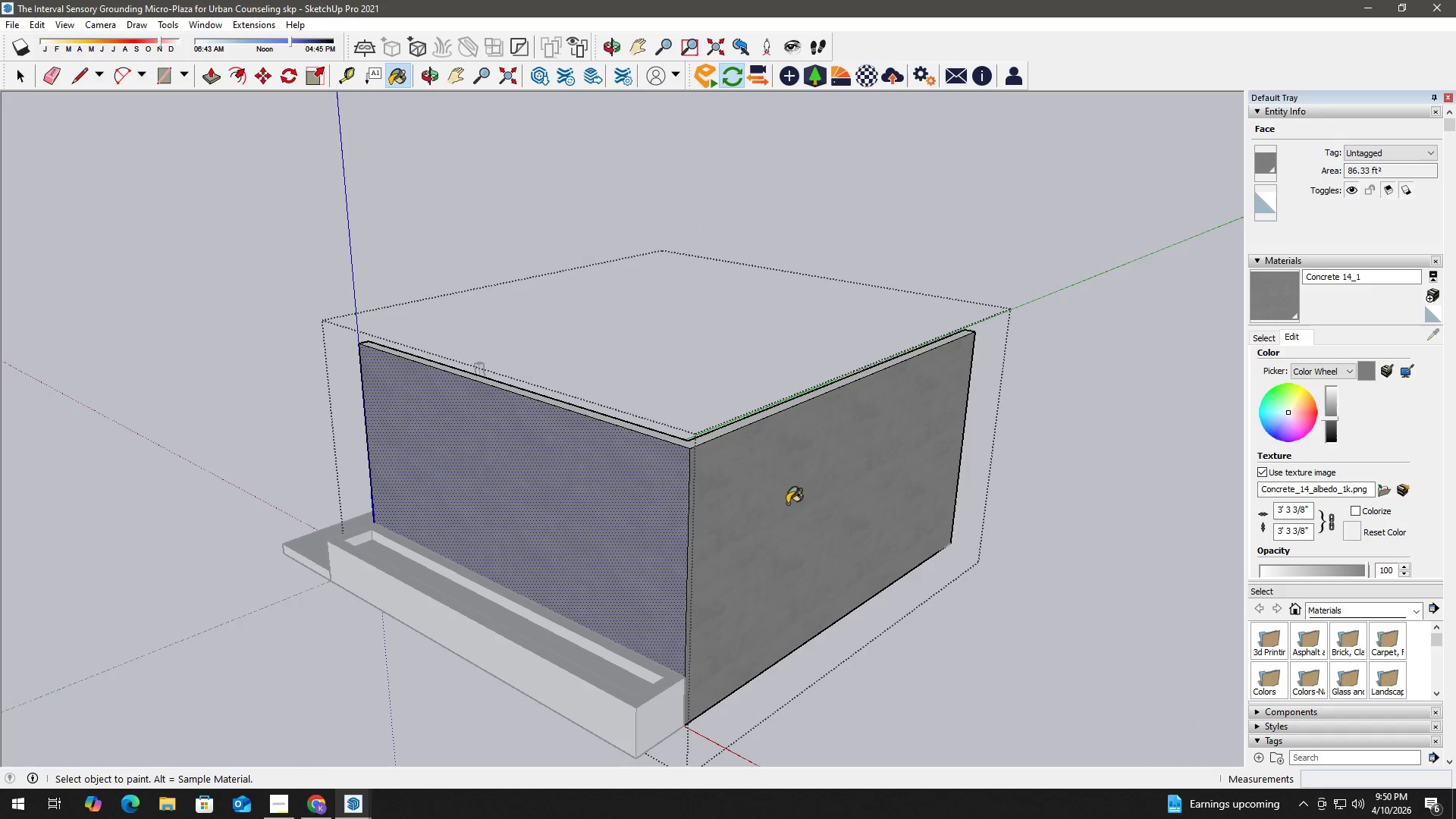 
key(Space)
 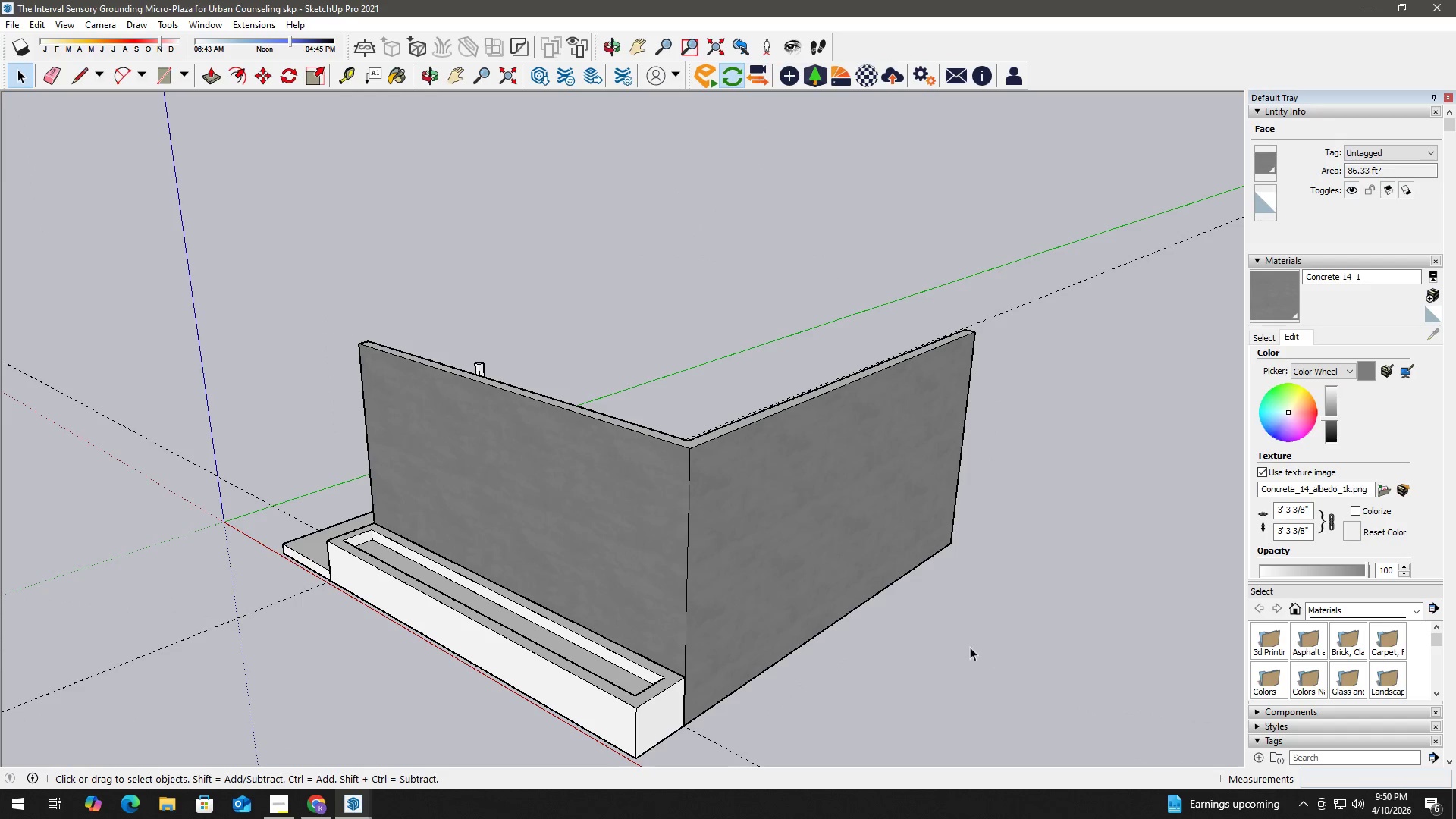 
key(Alt+Tab)
 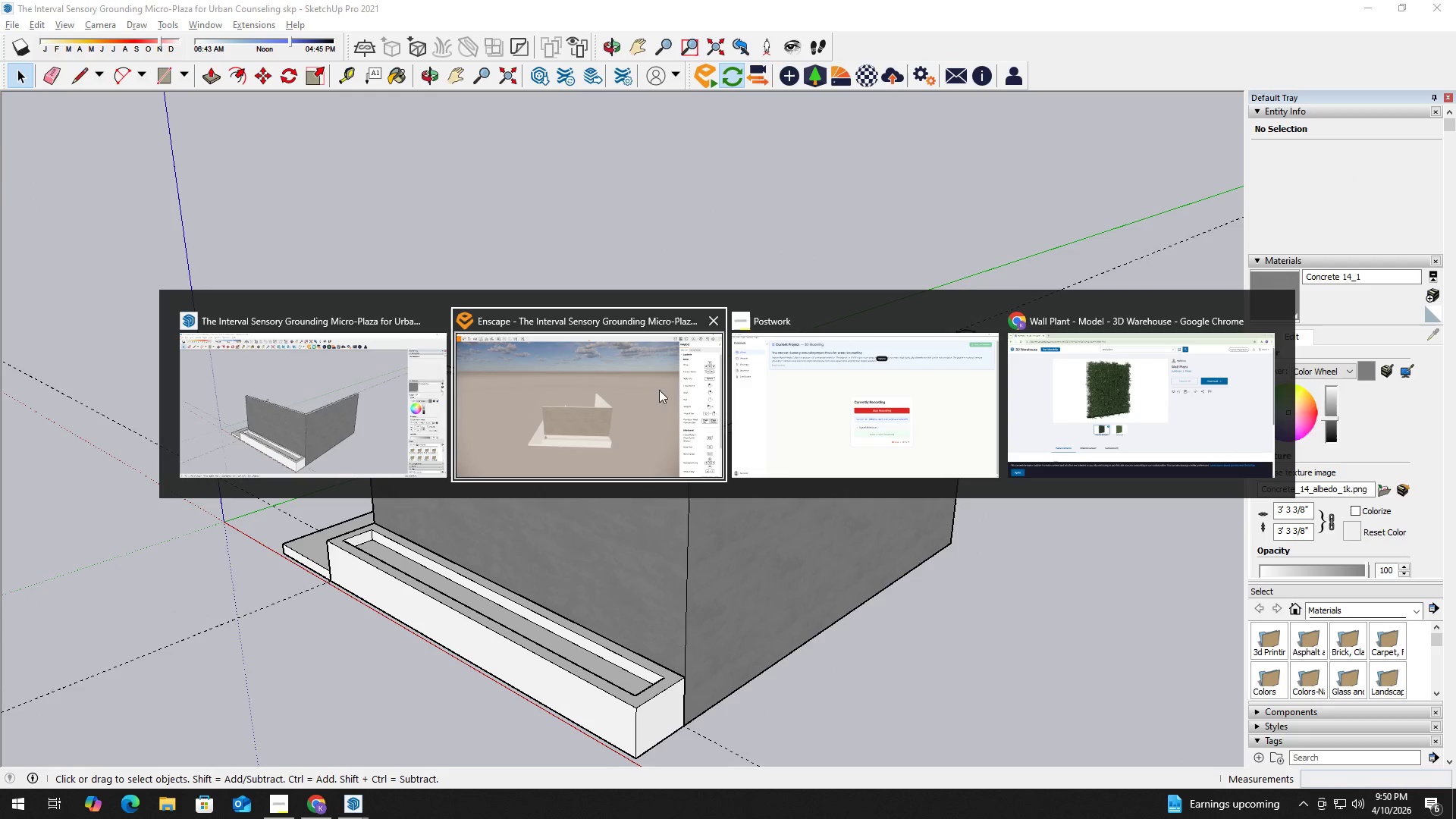 
left_click([648, 396])
 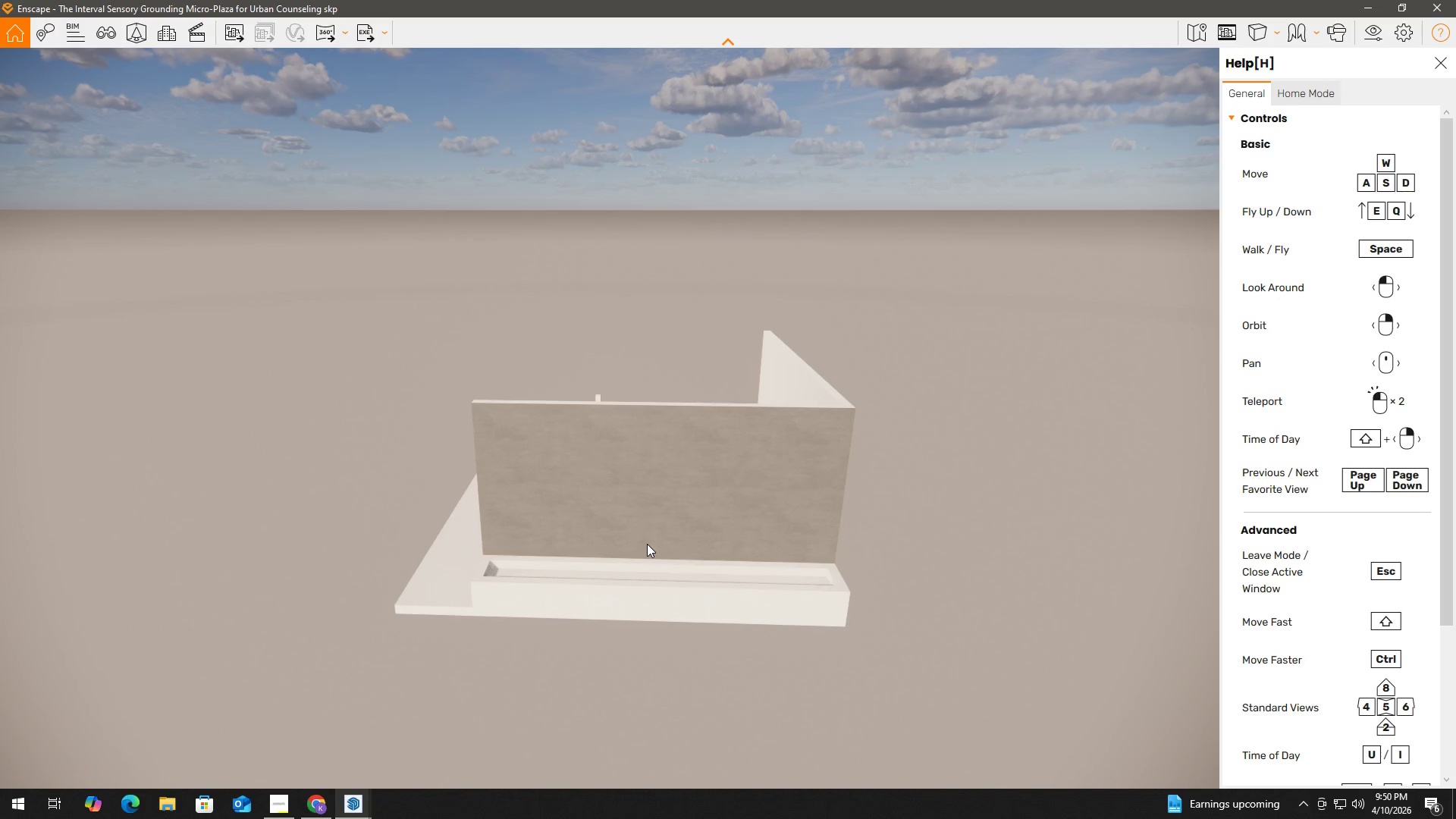 
wait(12.98)
 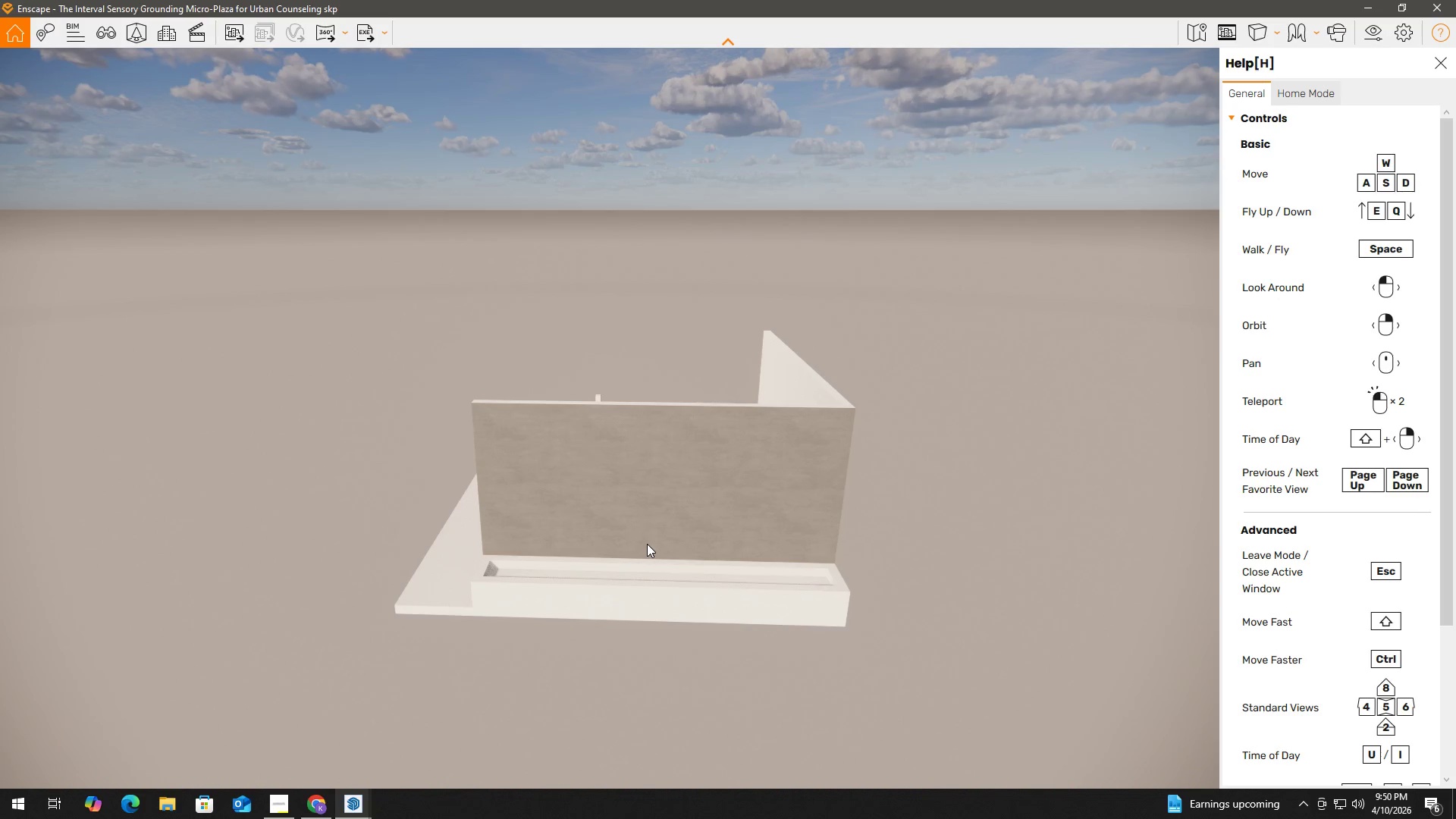 
key(Alt+AltLeft)
 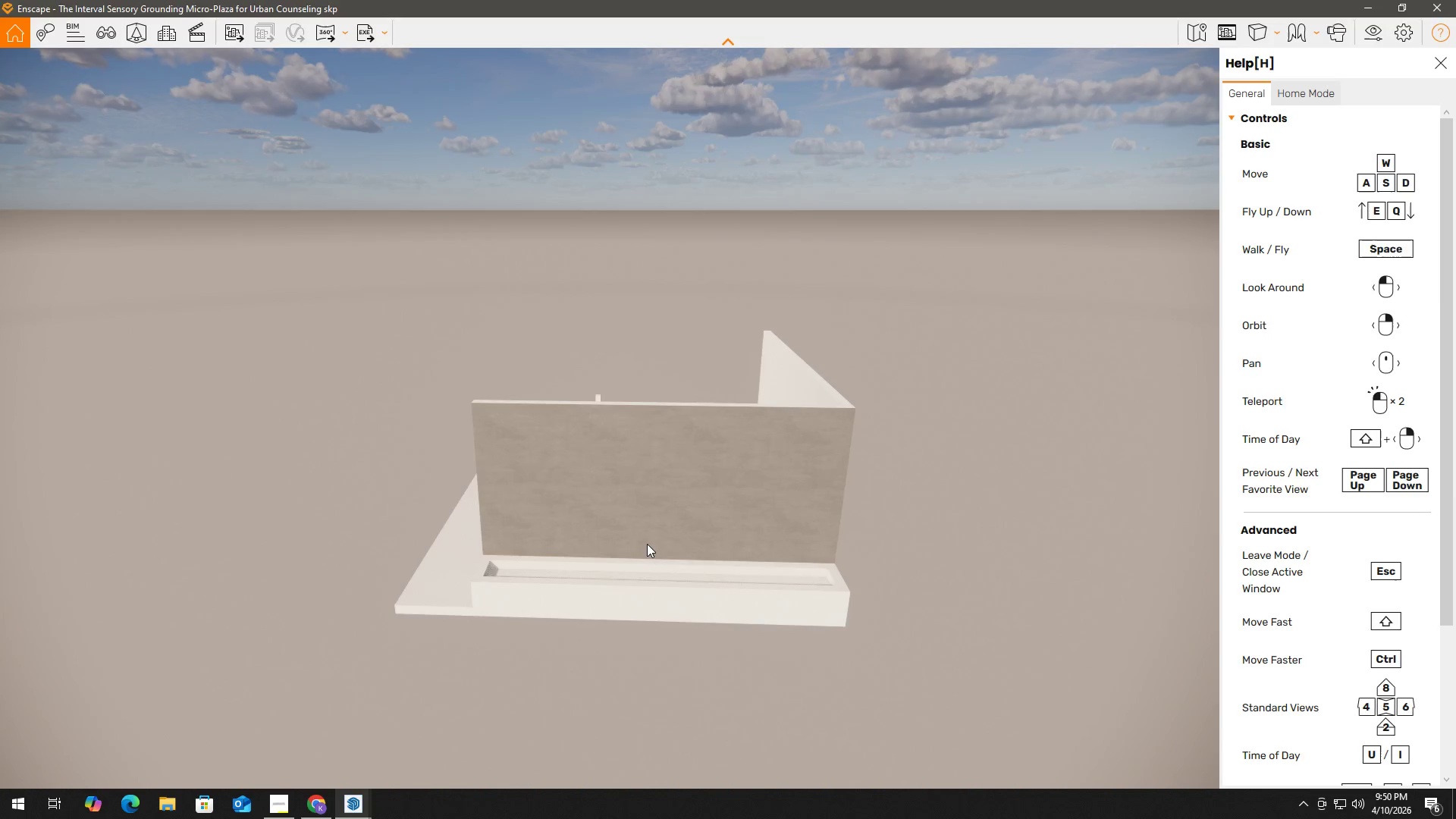 
key(Alt+Tab)
 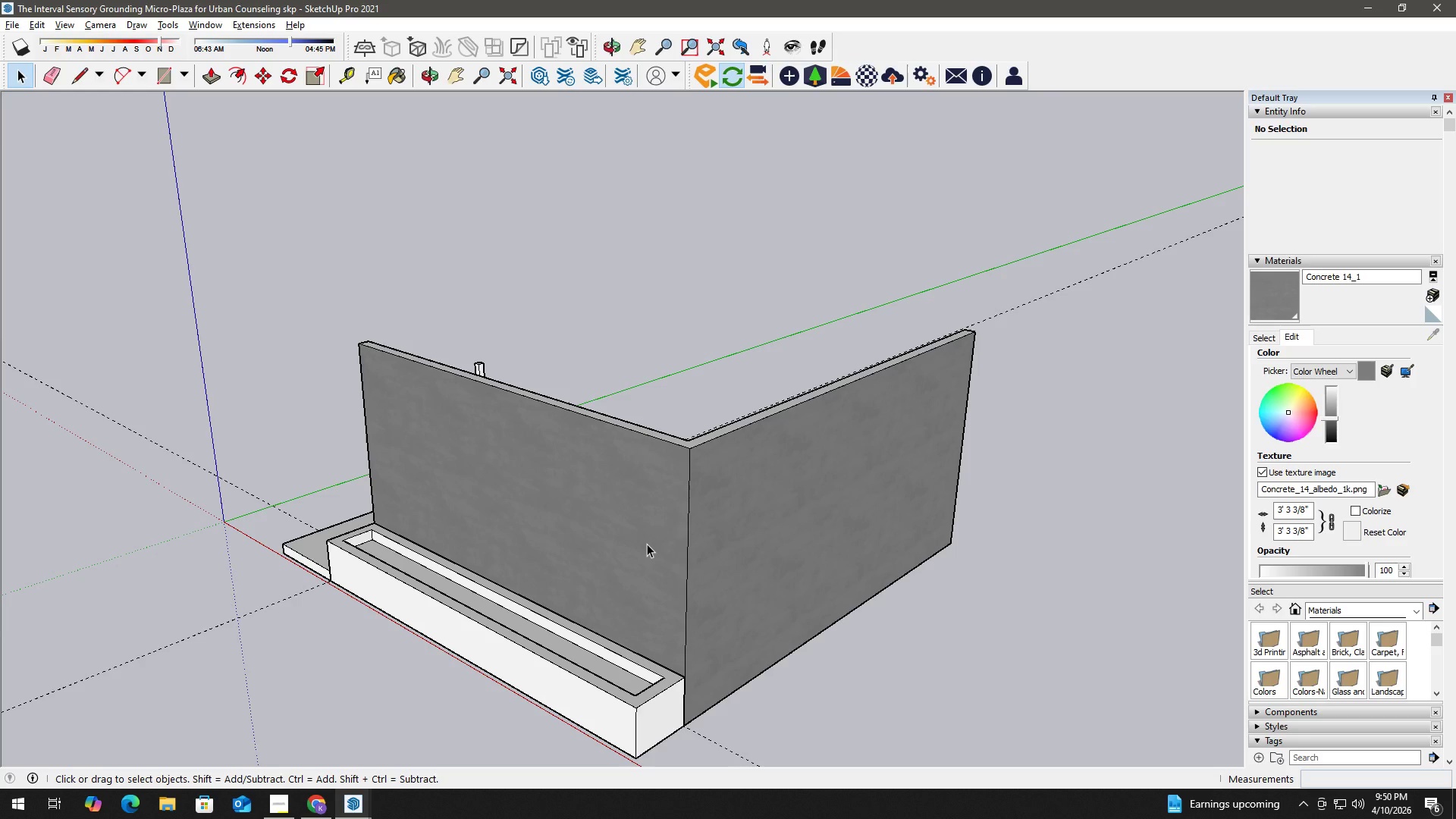 
wait(42.17)
 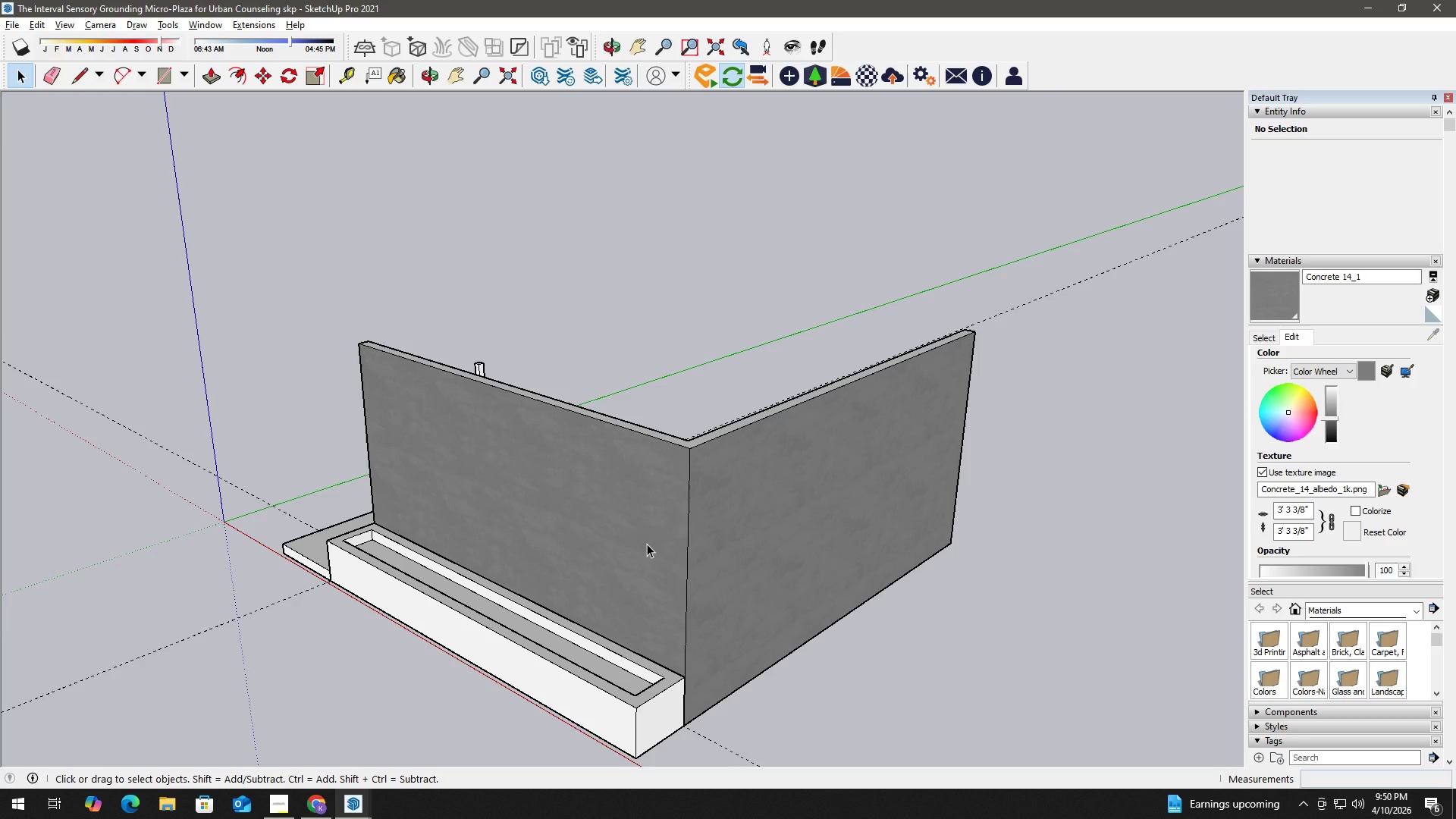 
scroll: coordinate [350, 344], scroll_direction: up, amount: 3.0
 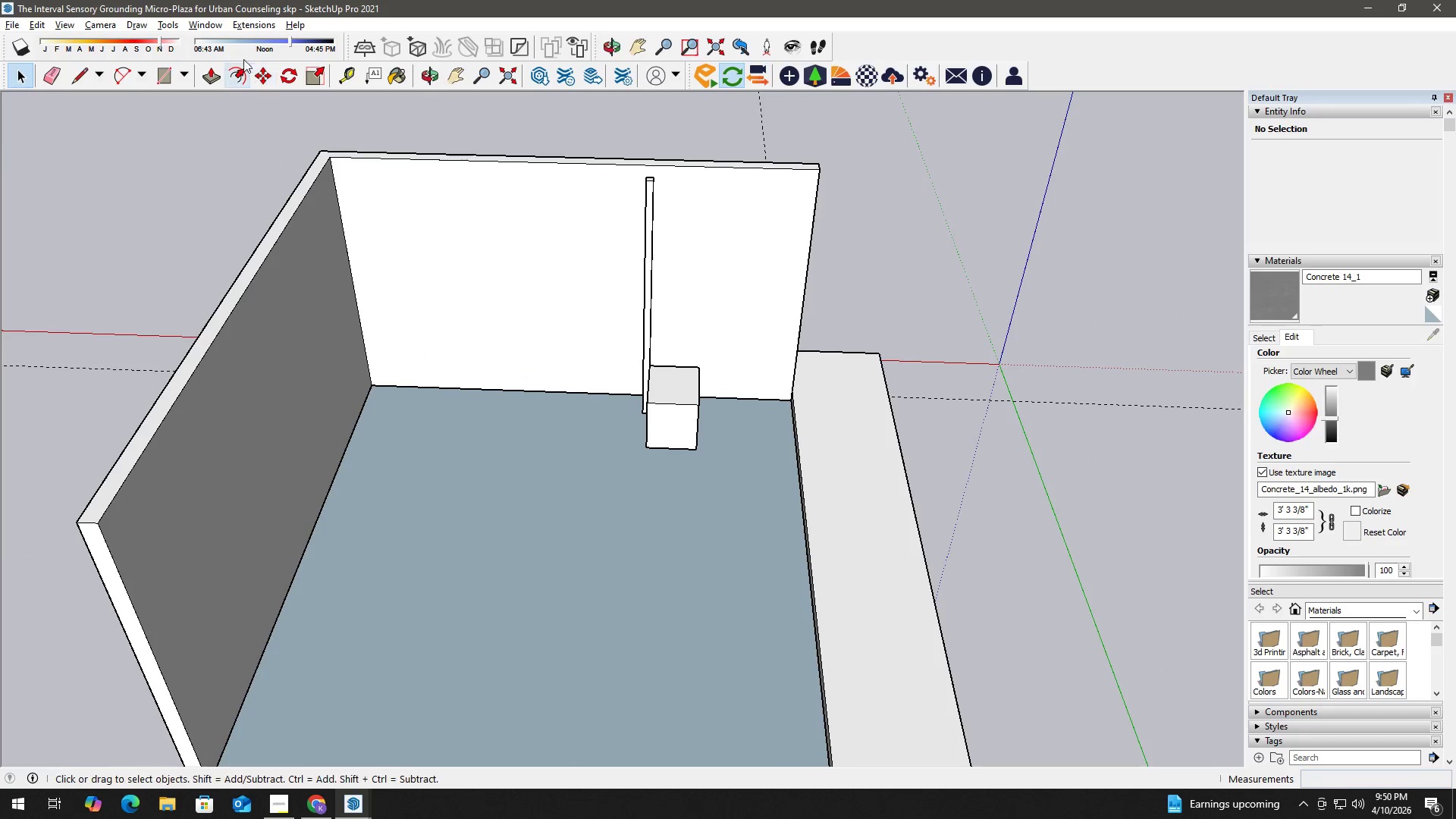 
left_click([243, 24])
 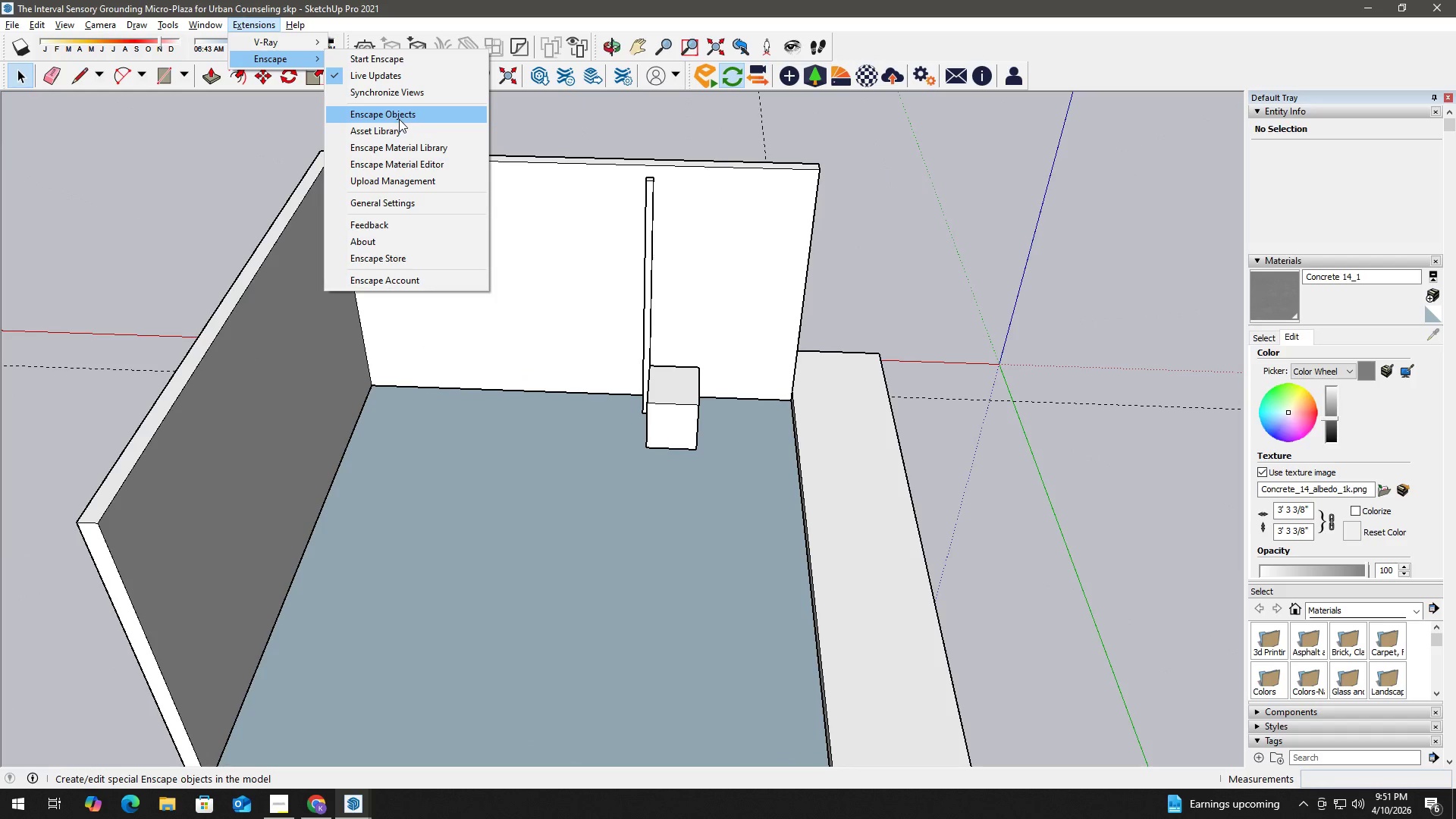 
left_click([408, 144])